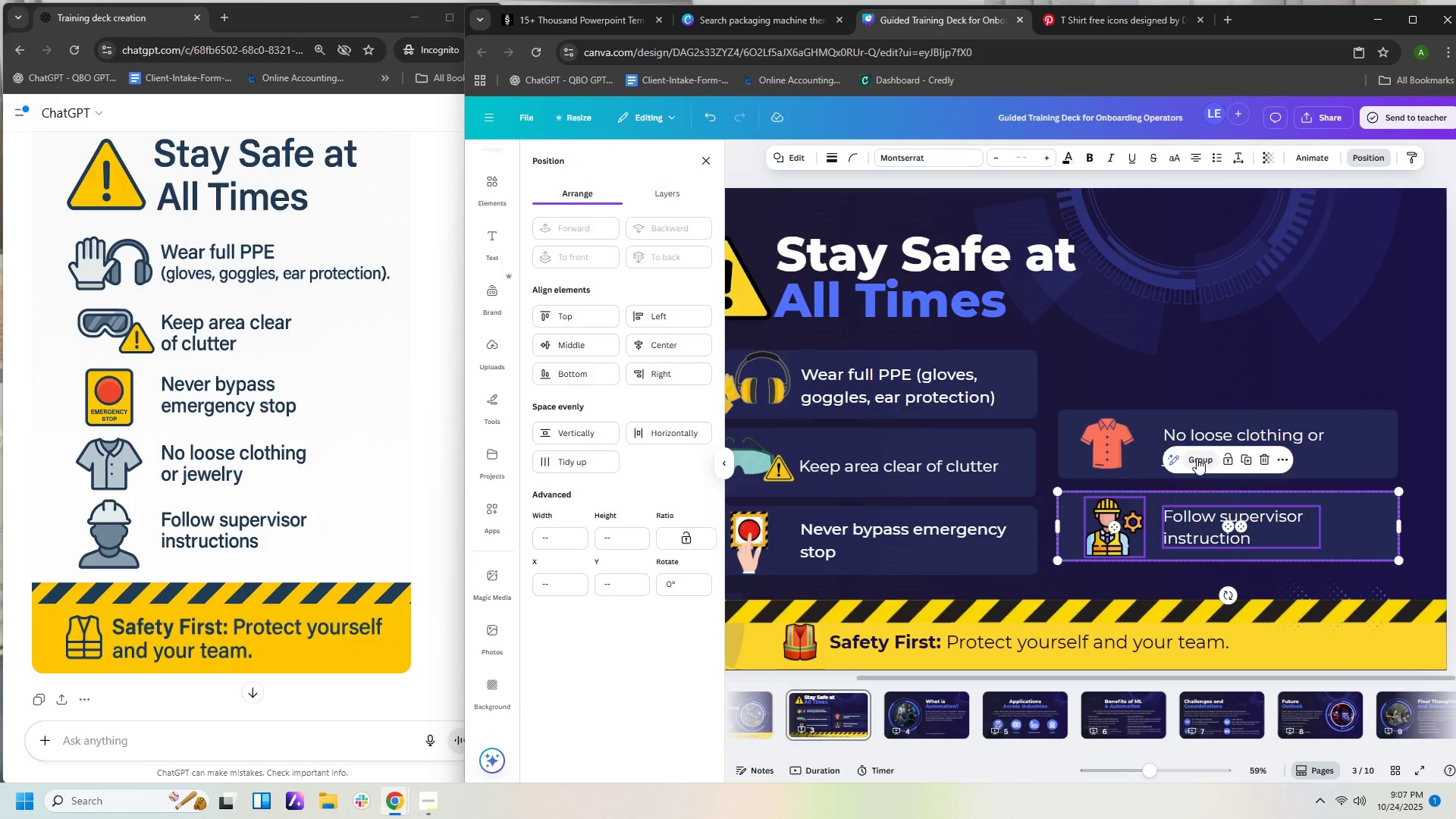 
left_click([1197, 460])
 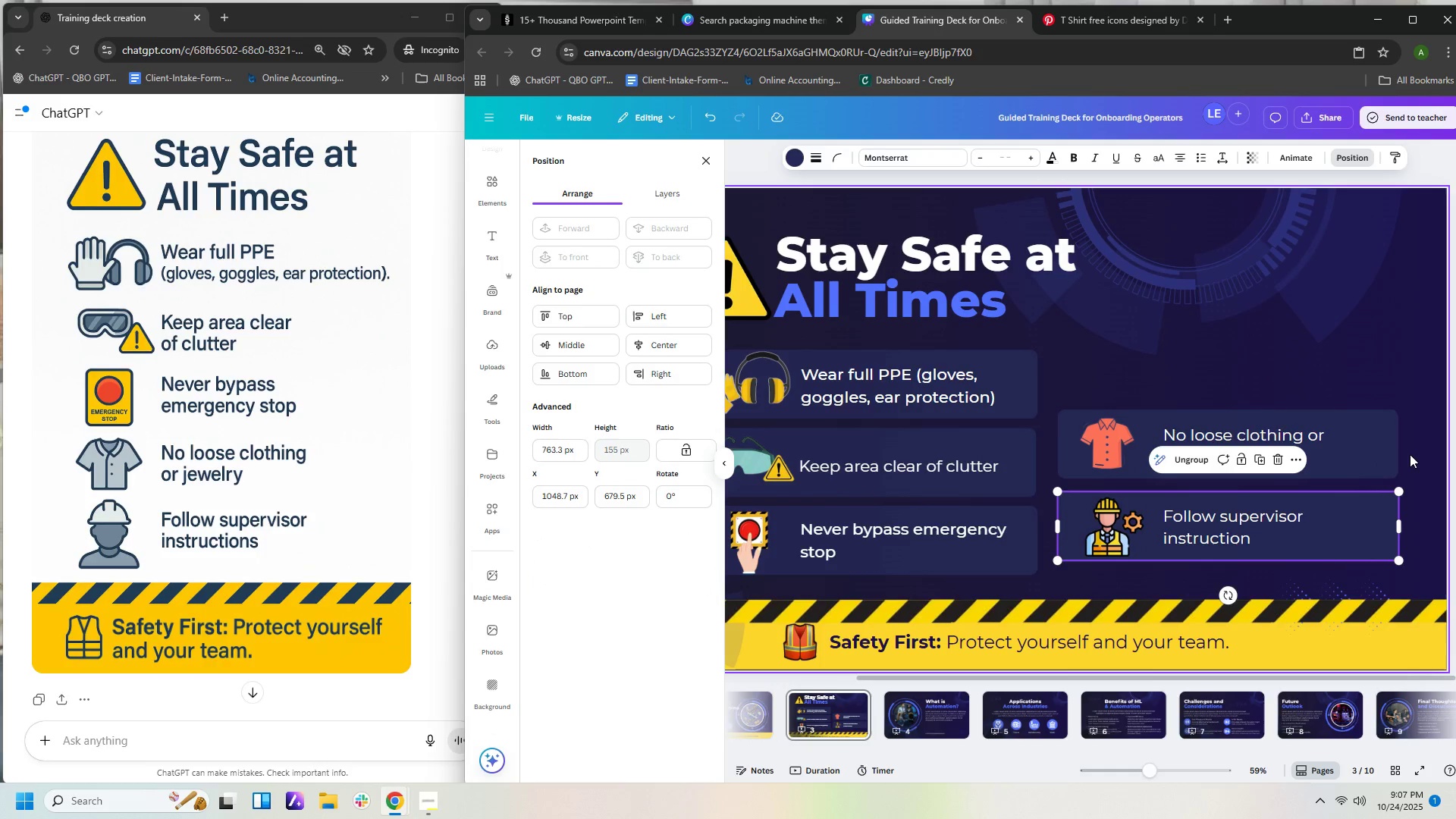 
left_click_drag(start_coordinate=[1419, 456], to_coordinate=[1106, 431])
 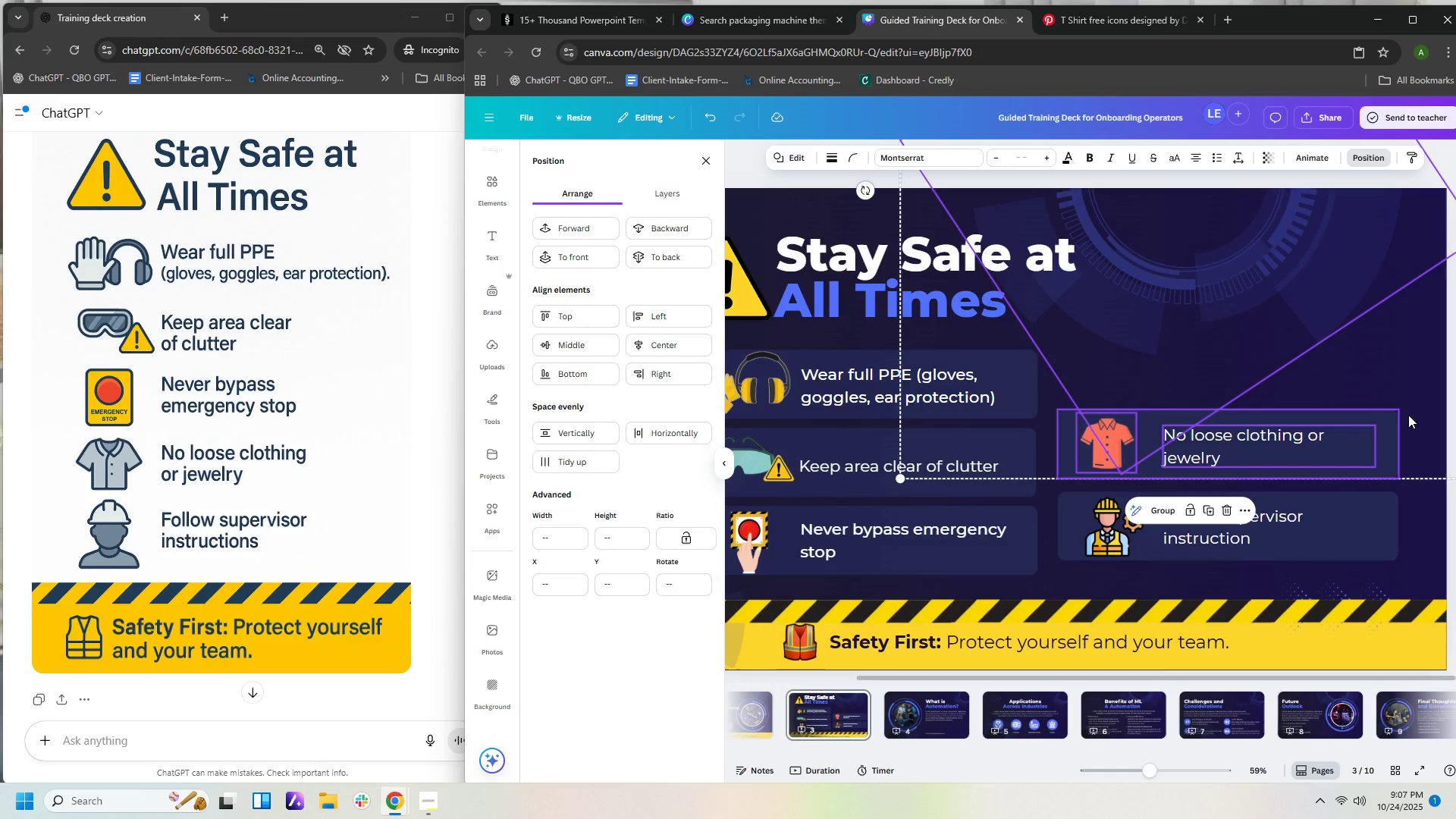 
left_click([1419, 392])
 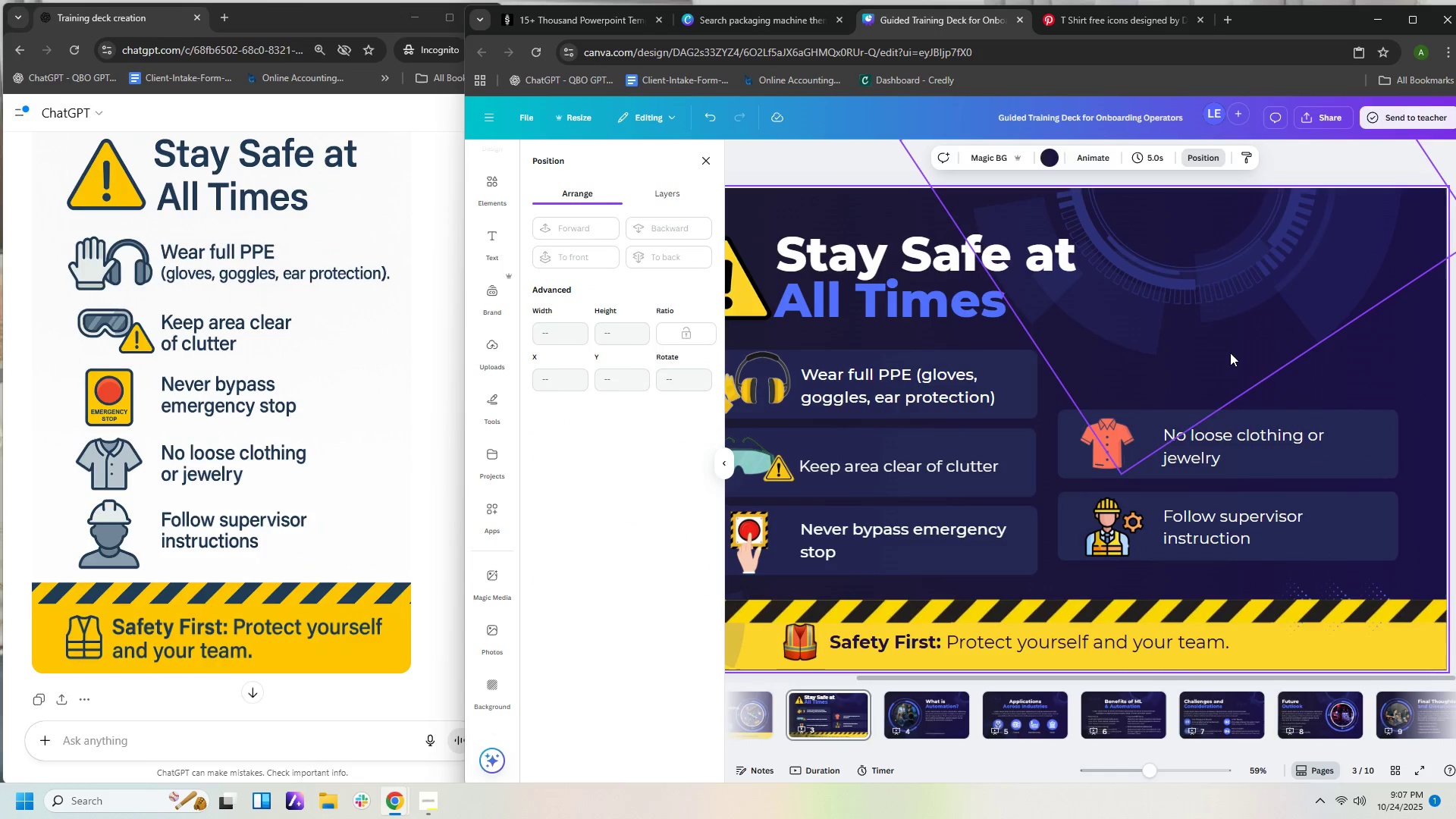 
left_click_drag(start_coordinate=[1227, 350], to_coordinate=[1224, 281])
 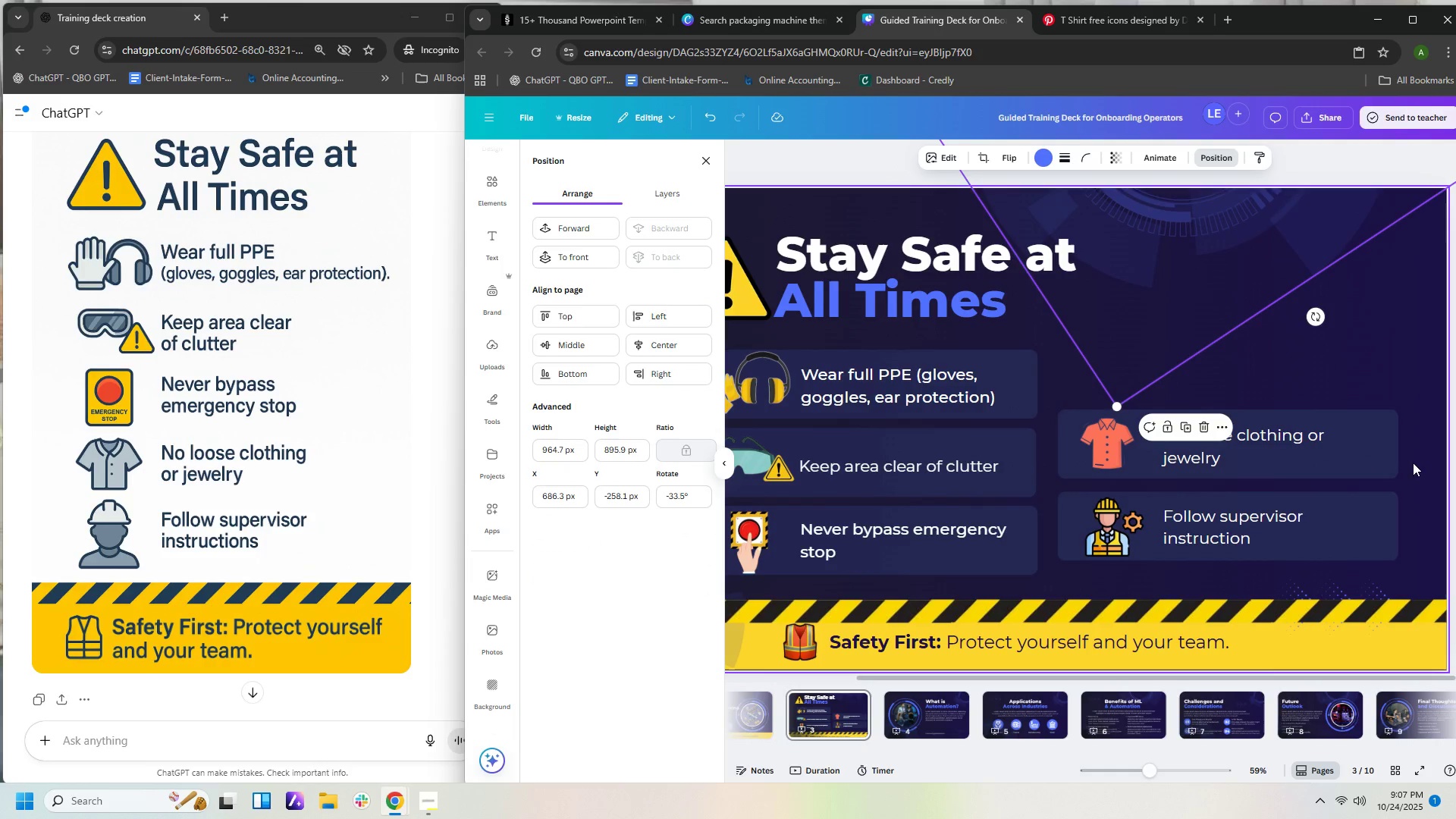 
left_click_drag(start_coordinate=[1420, 463], to_coordinate=[1079, 437])
 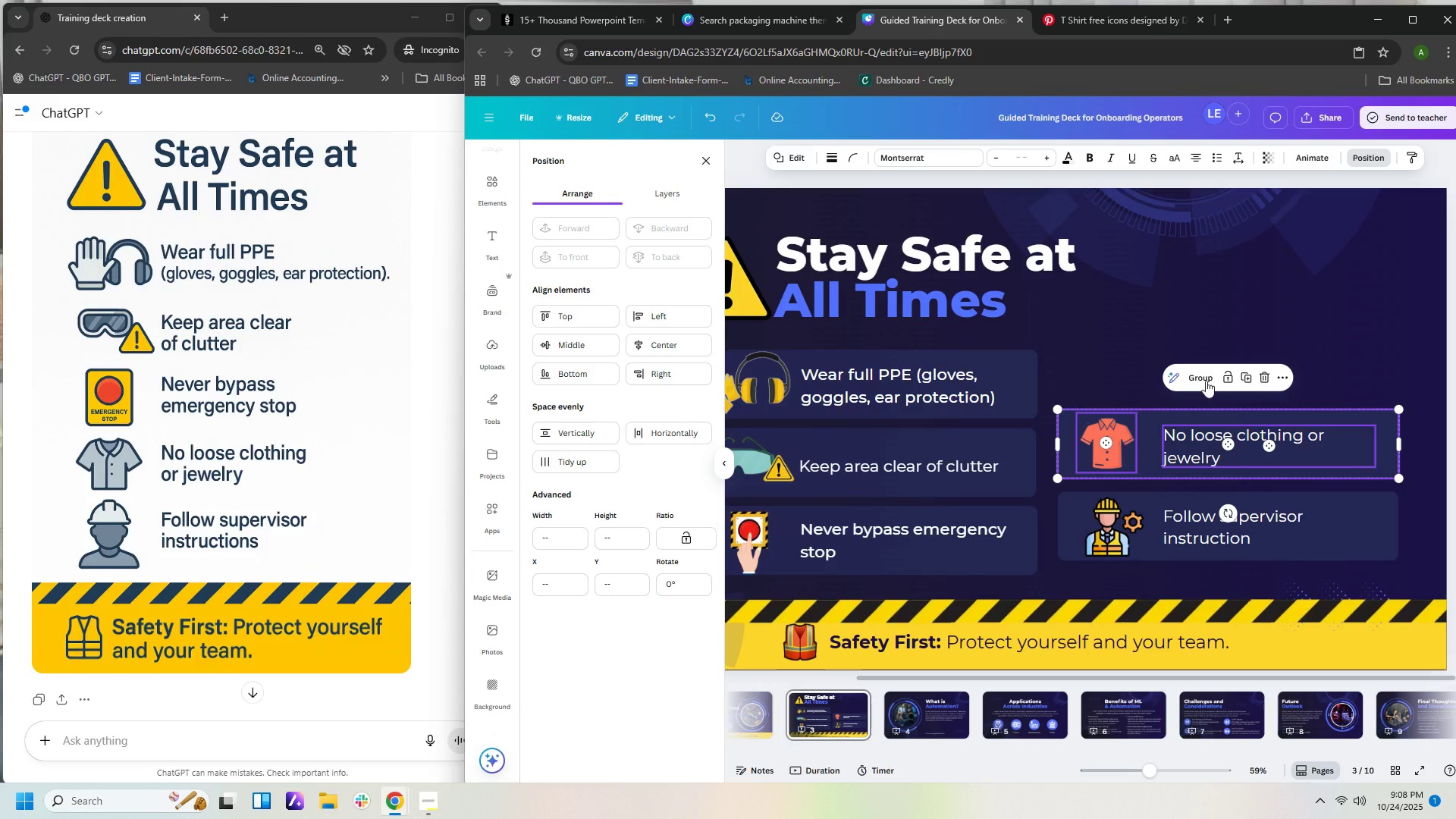 
left_click([1201, 378])
 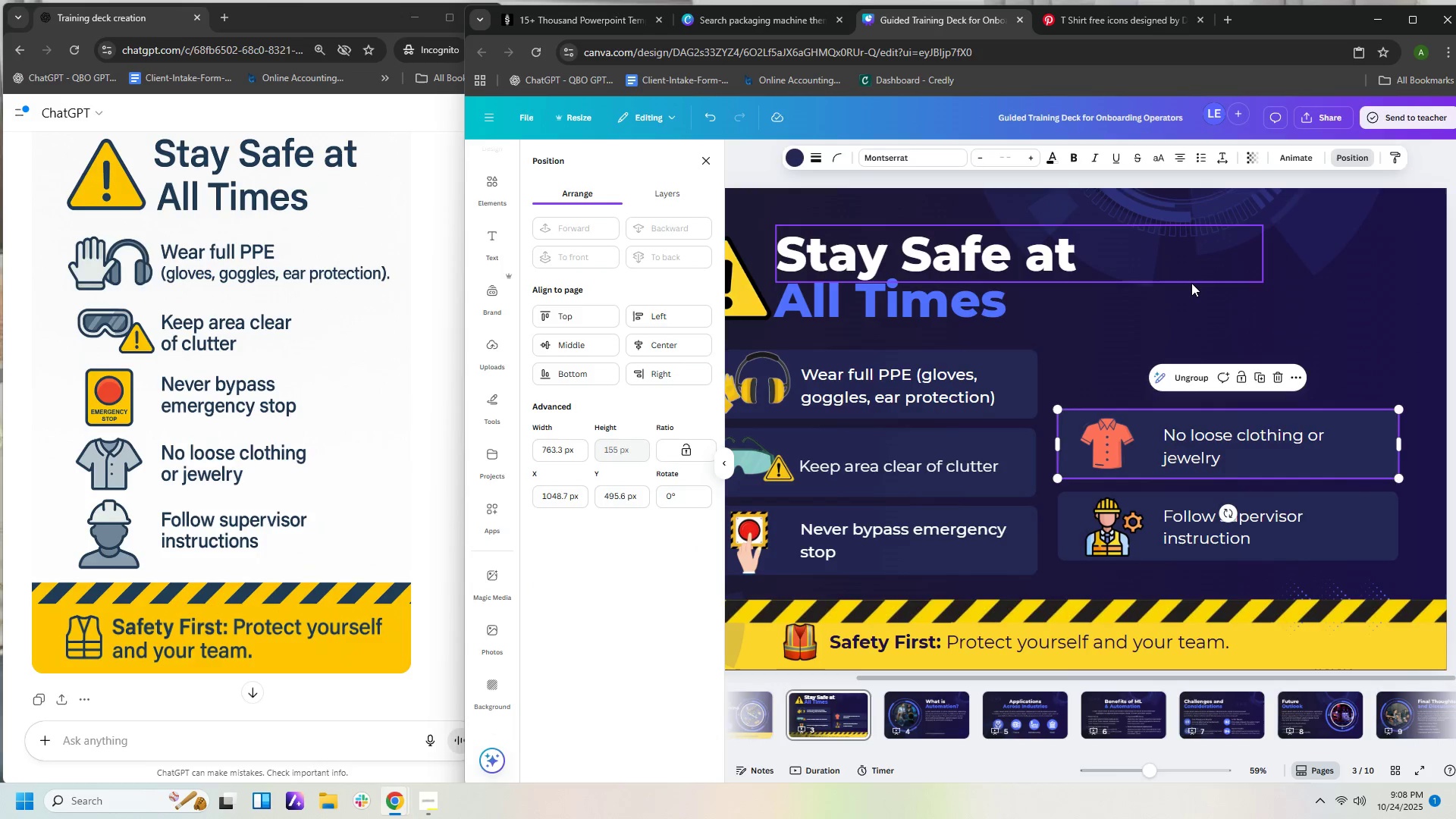 
left_click([1191, 283])
 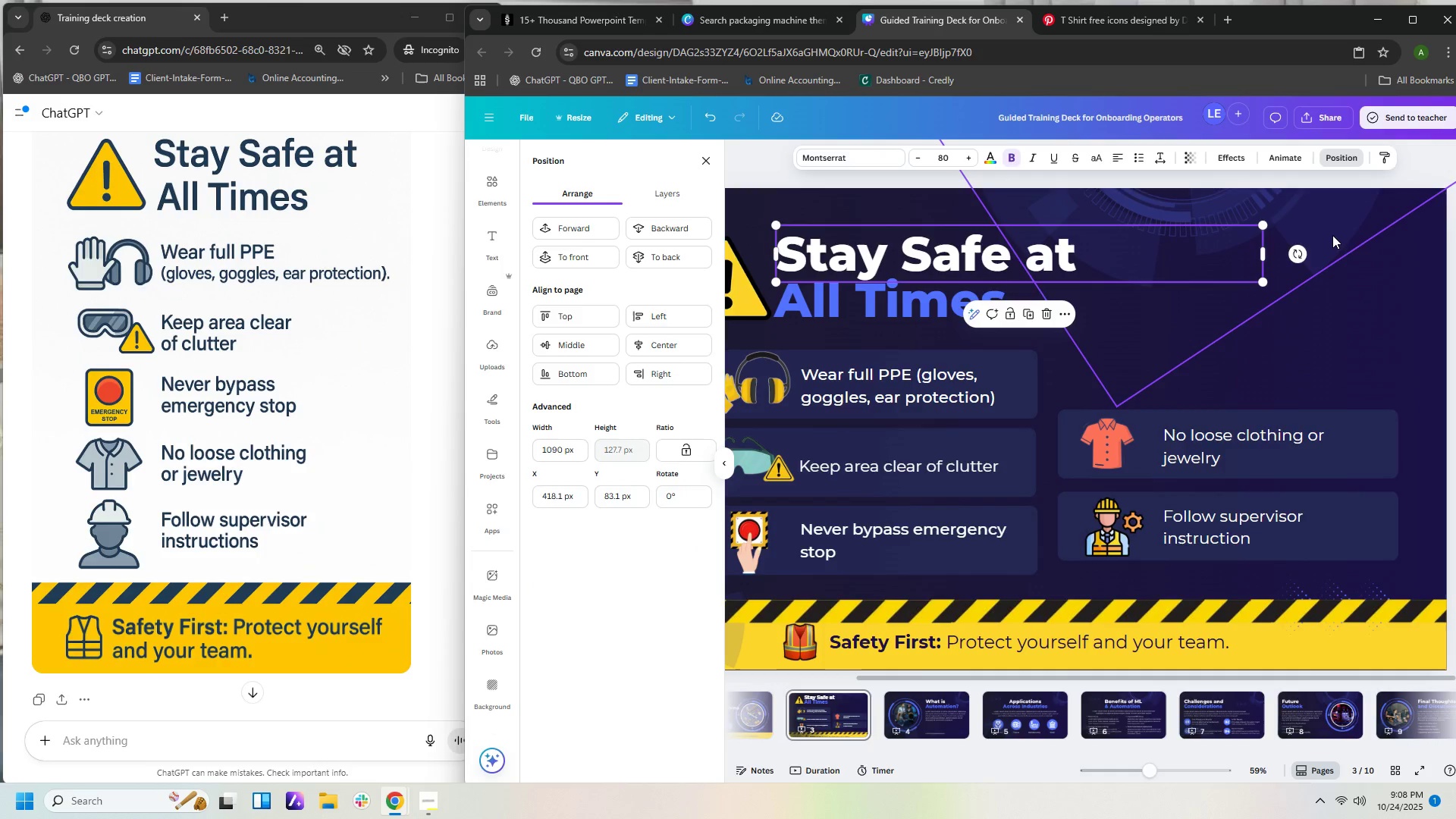 
left_click_drag(start_coordinate=[1332, 234], to_coordinate=[1382, 343])
 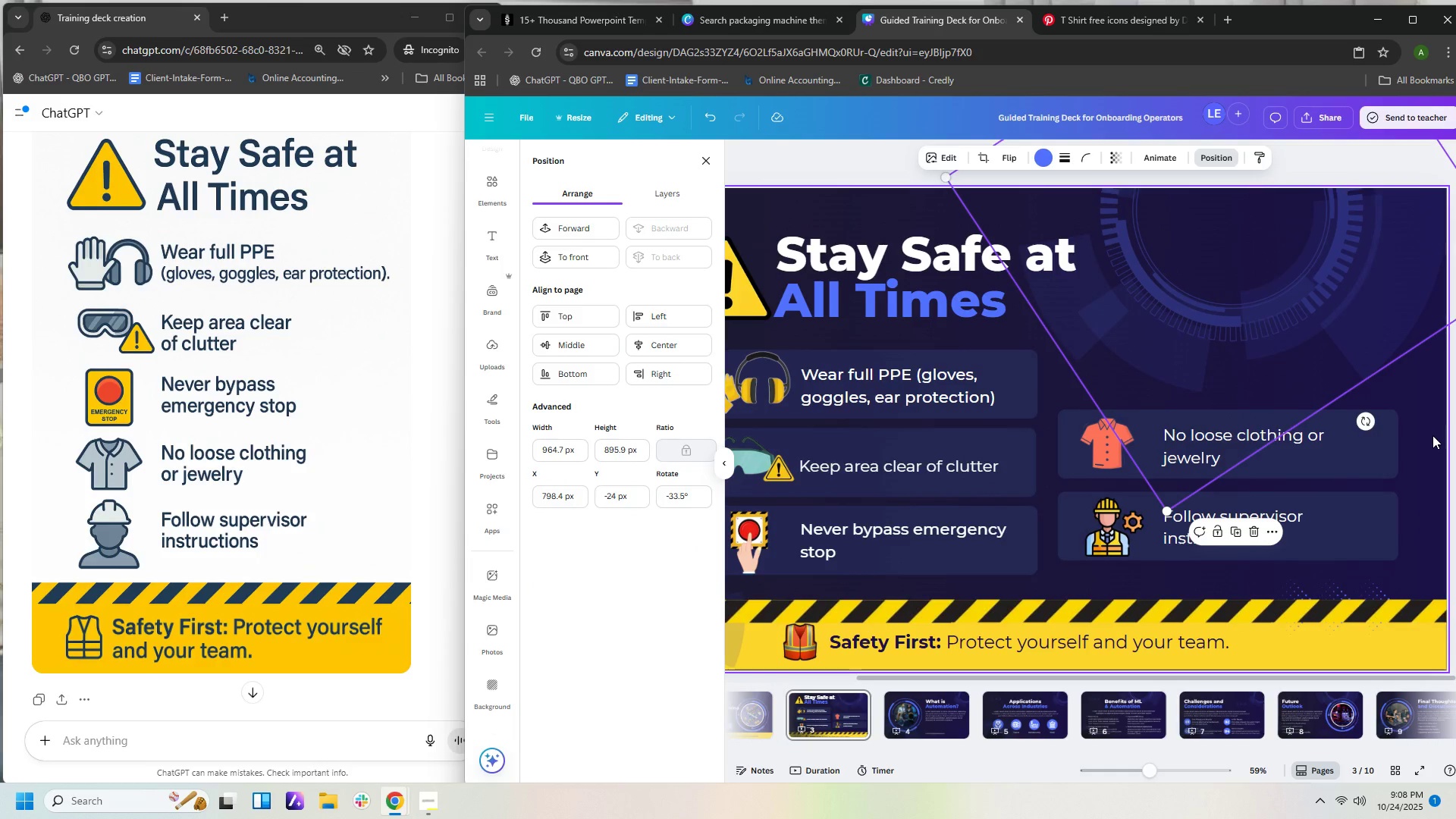 
left_click([1432, 435])
 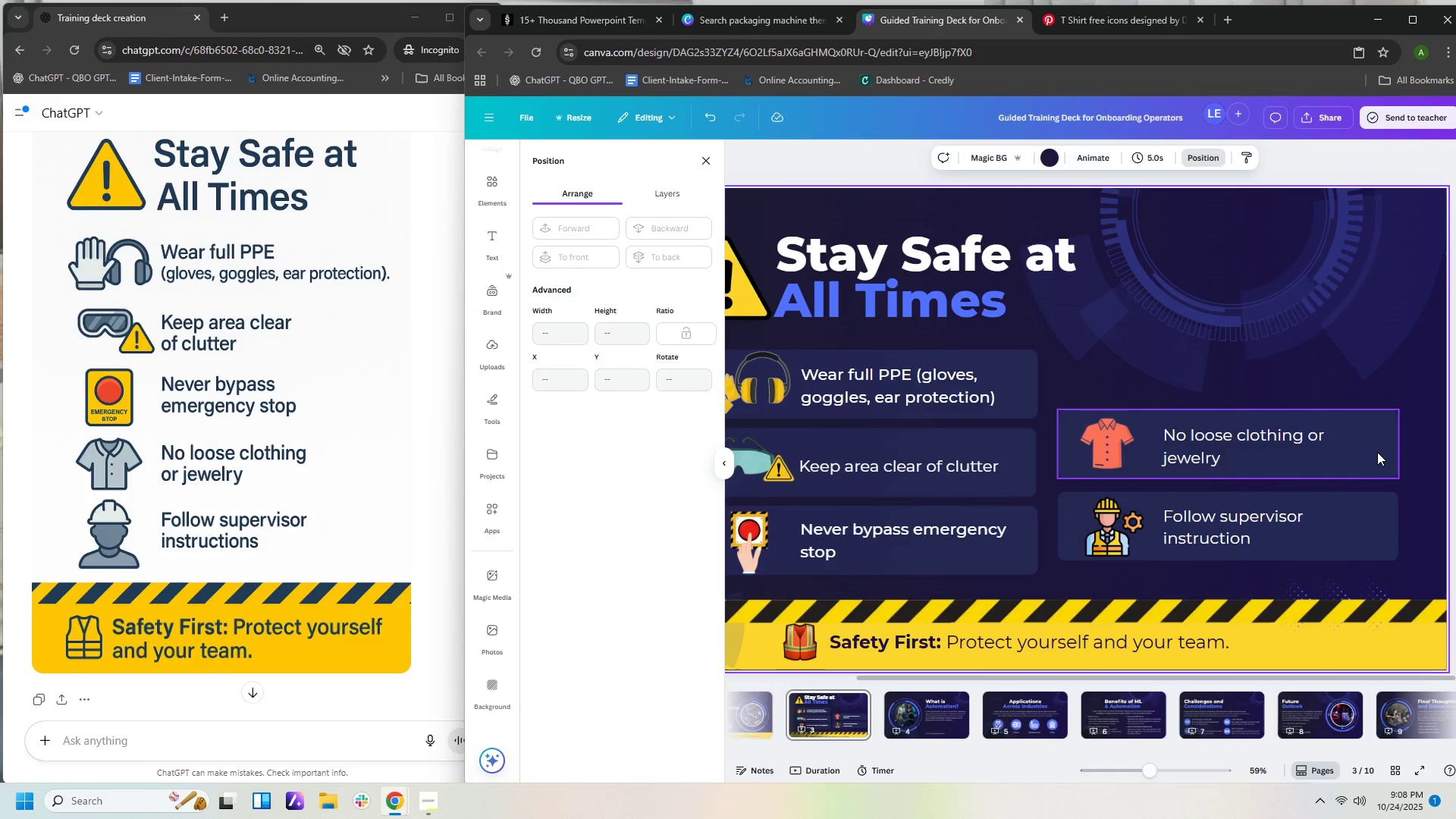 
left_click_drag(start_coordinate=[1377, 452], to_coordinate=[1379, 433])
 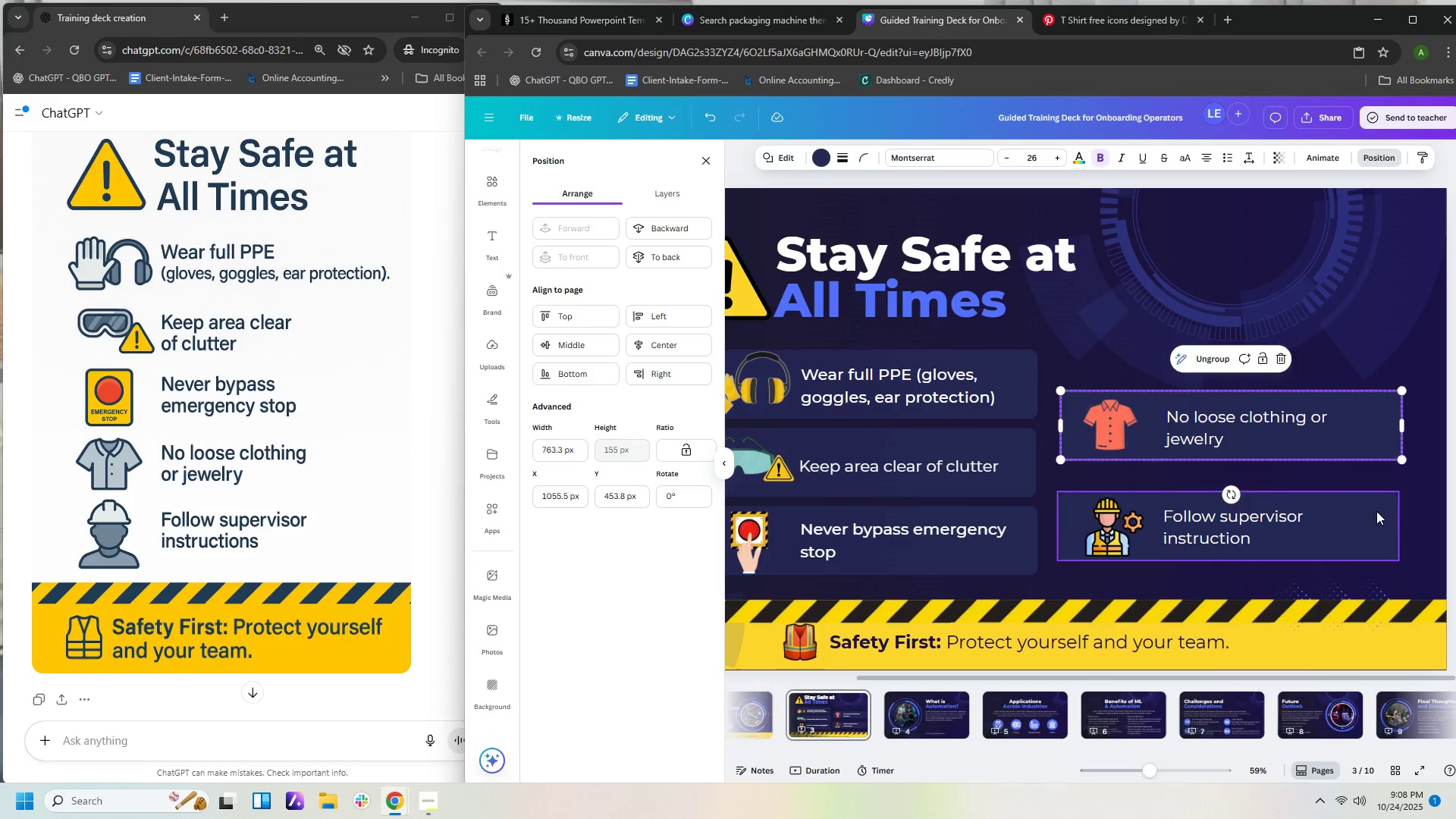 
left_click_drag(start_coordinate=[1376, 513], to_coordinate=[1379, 492])
 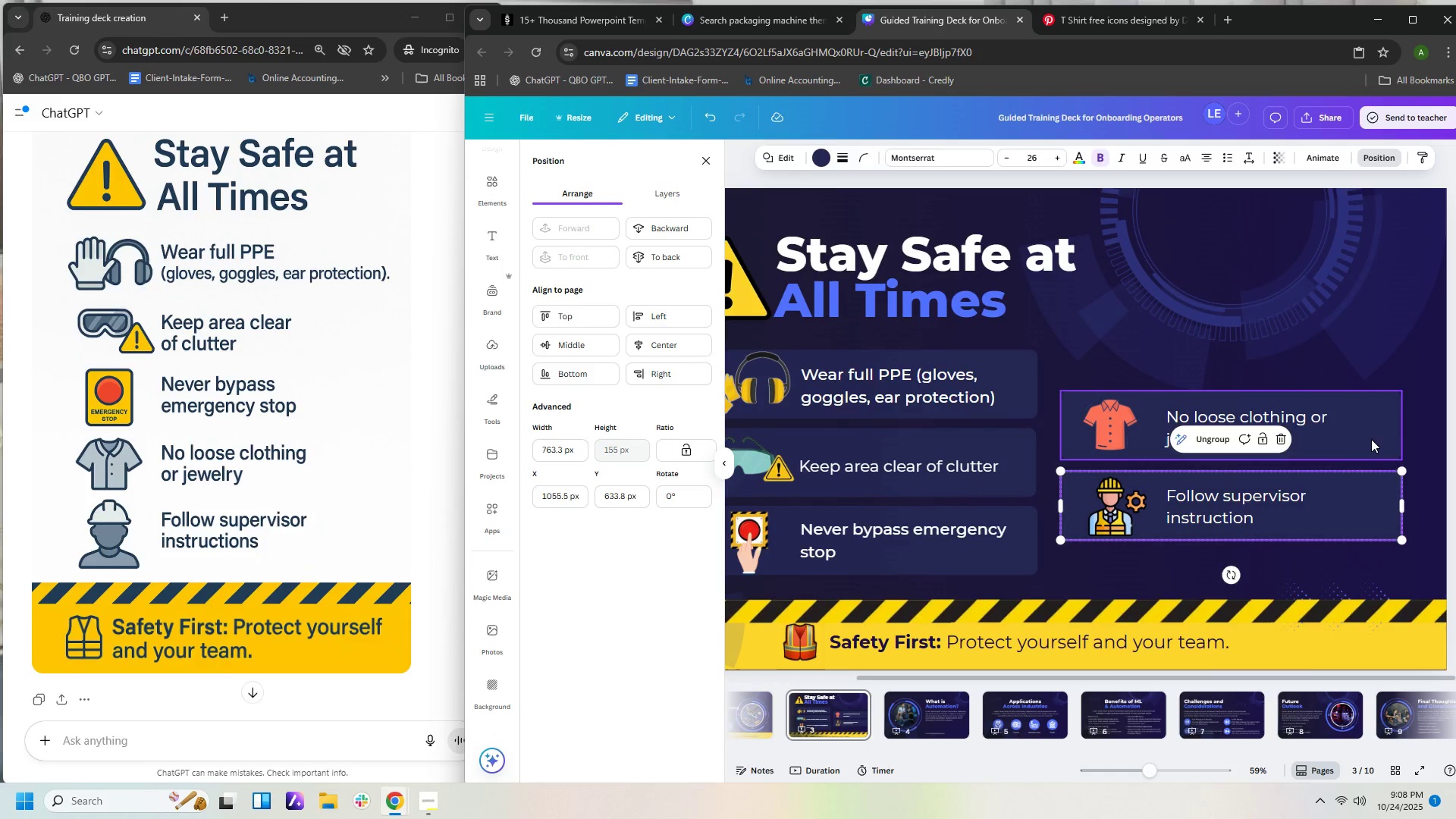 
left_click_drag(start_coordinate=[1371, 439], to_coordinate=[1371, 444])
 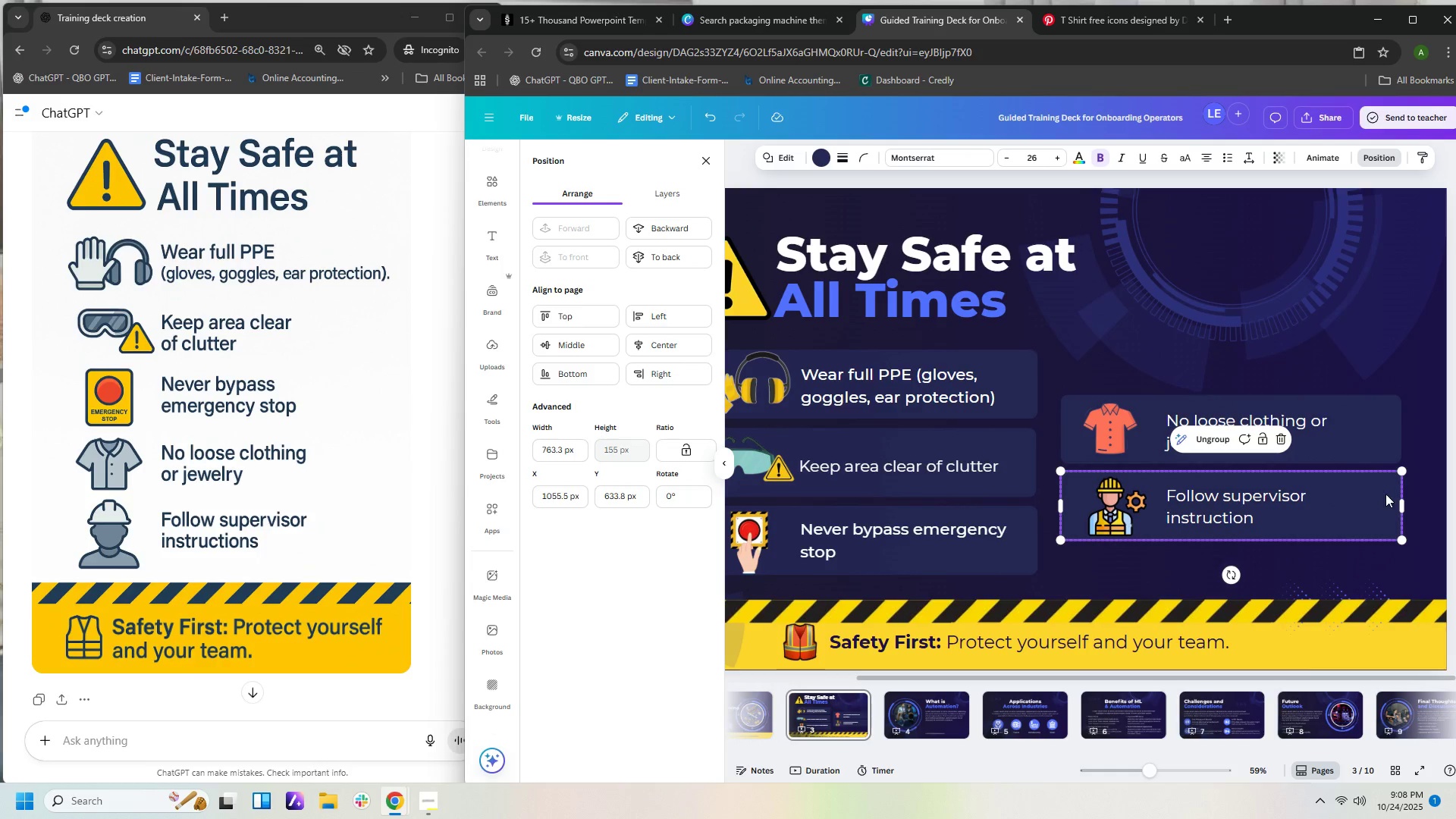 
left_click([1416, 493])
 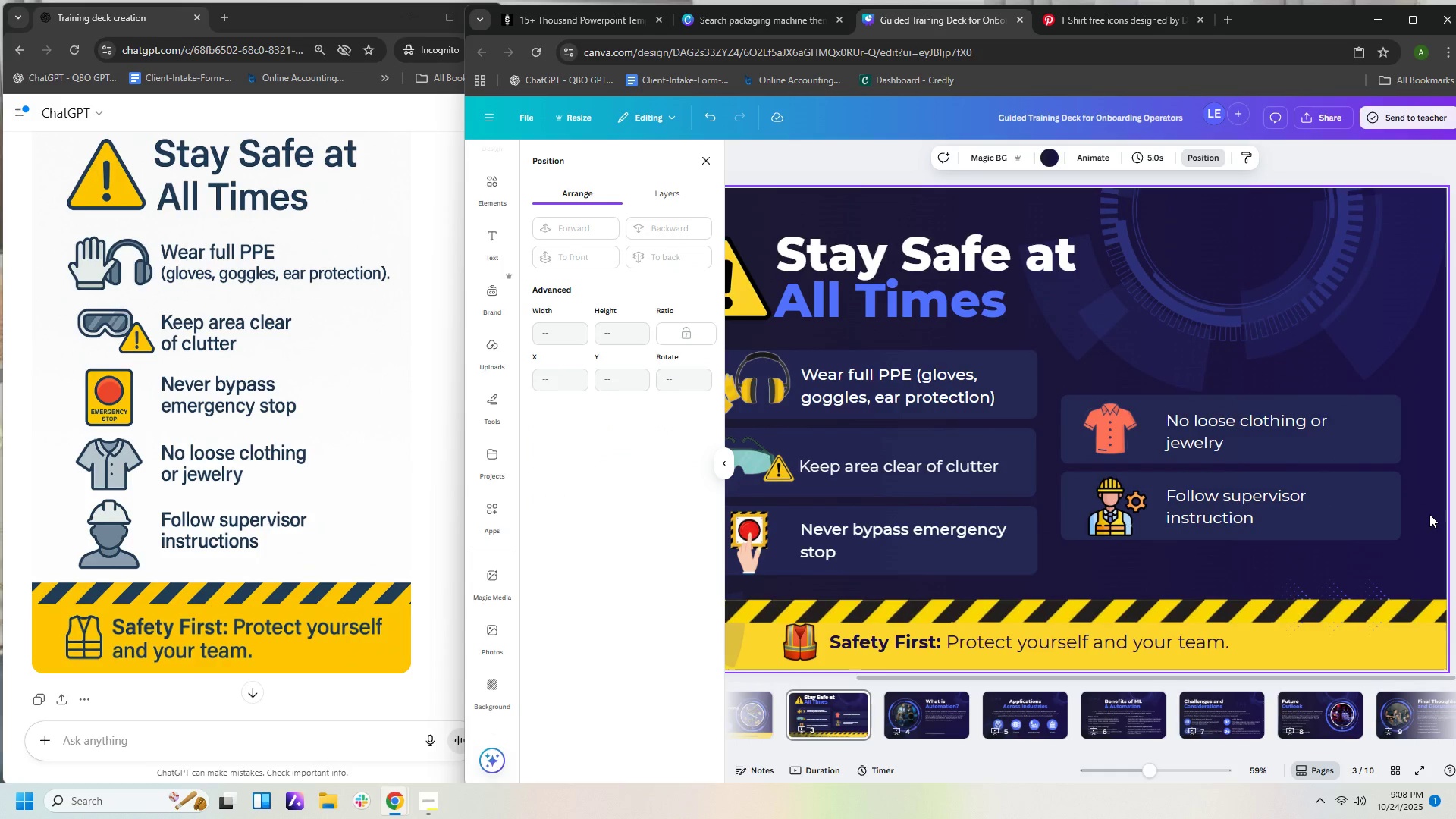 
hold_key(key=ControlLeft, duration=0.48)
scroll: coordinate [1432, 504], scroll_direction: down, amount: 2.0
 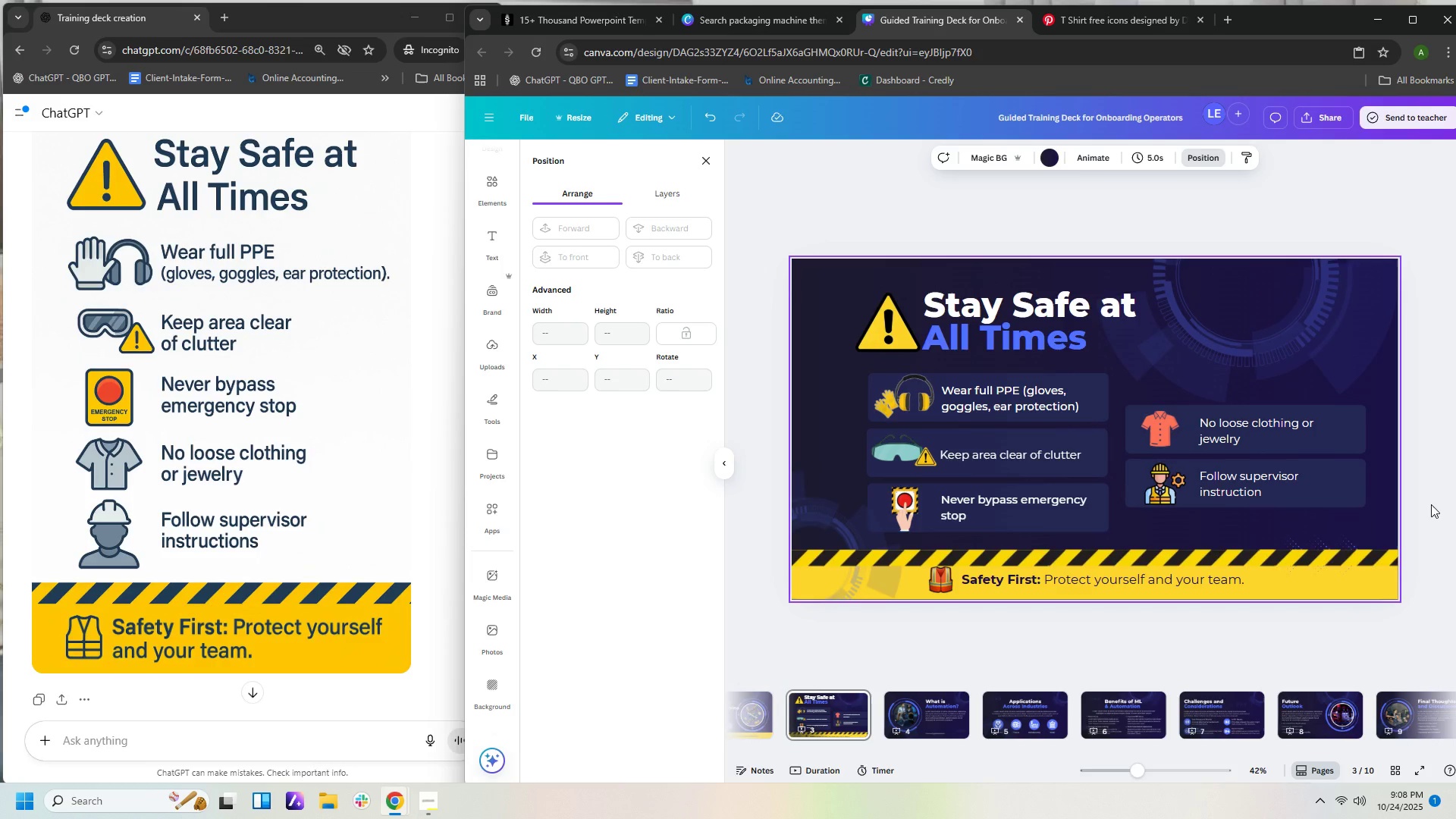 
wait(6.65)
 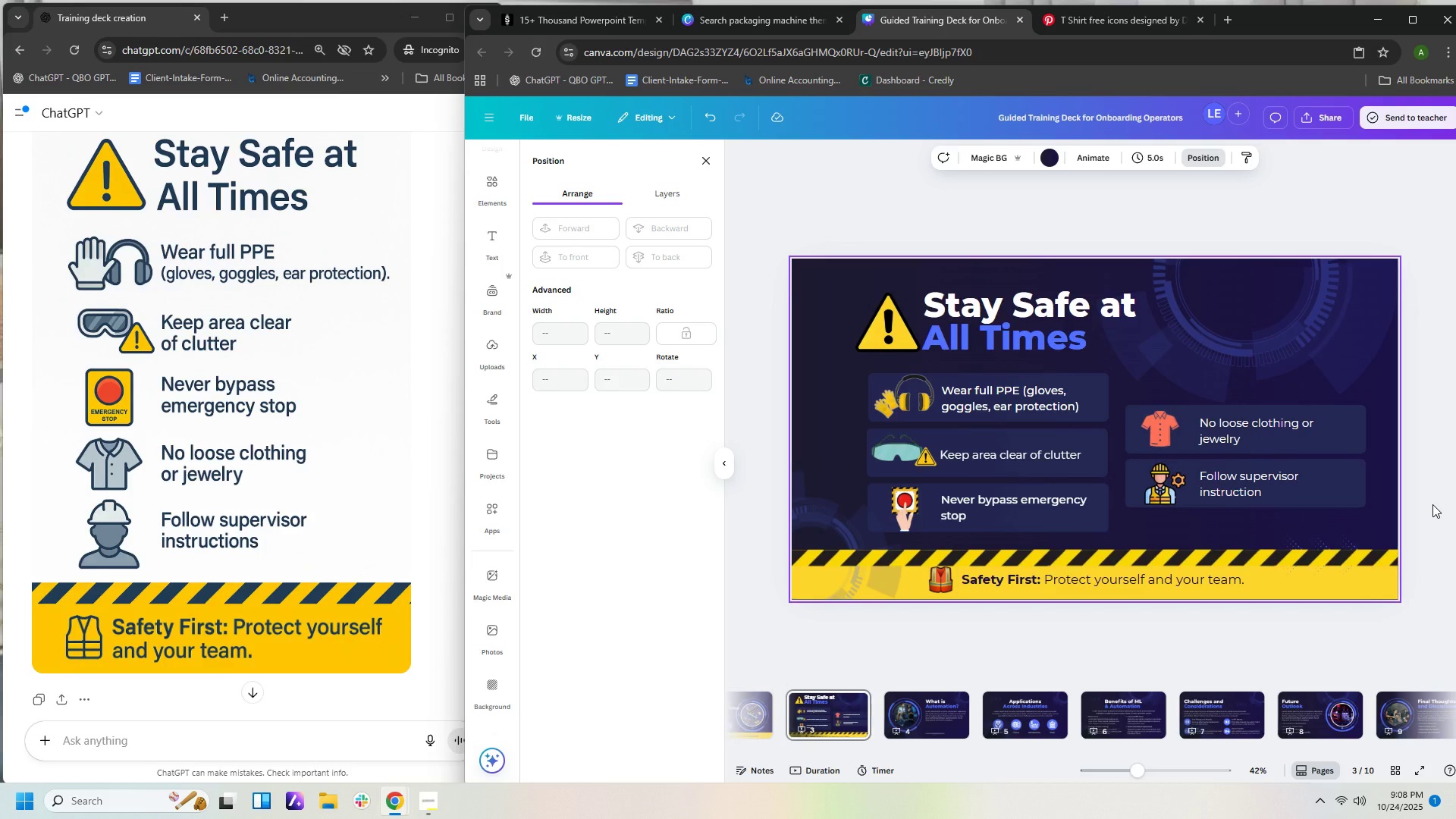 
left_click_drag(start_coordinate=[1301, 334], to_coordinate=[1317, 337])
 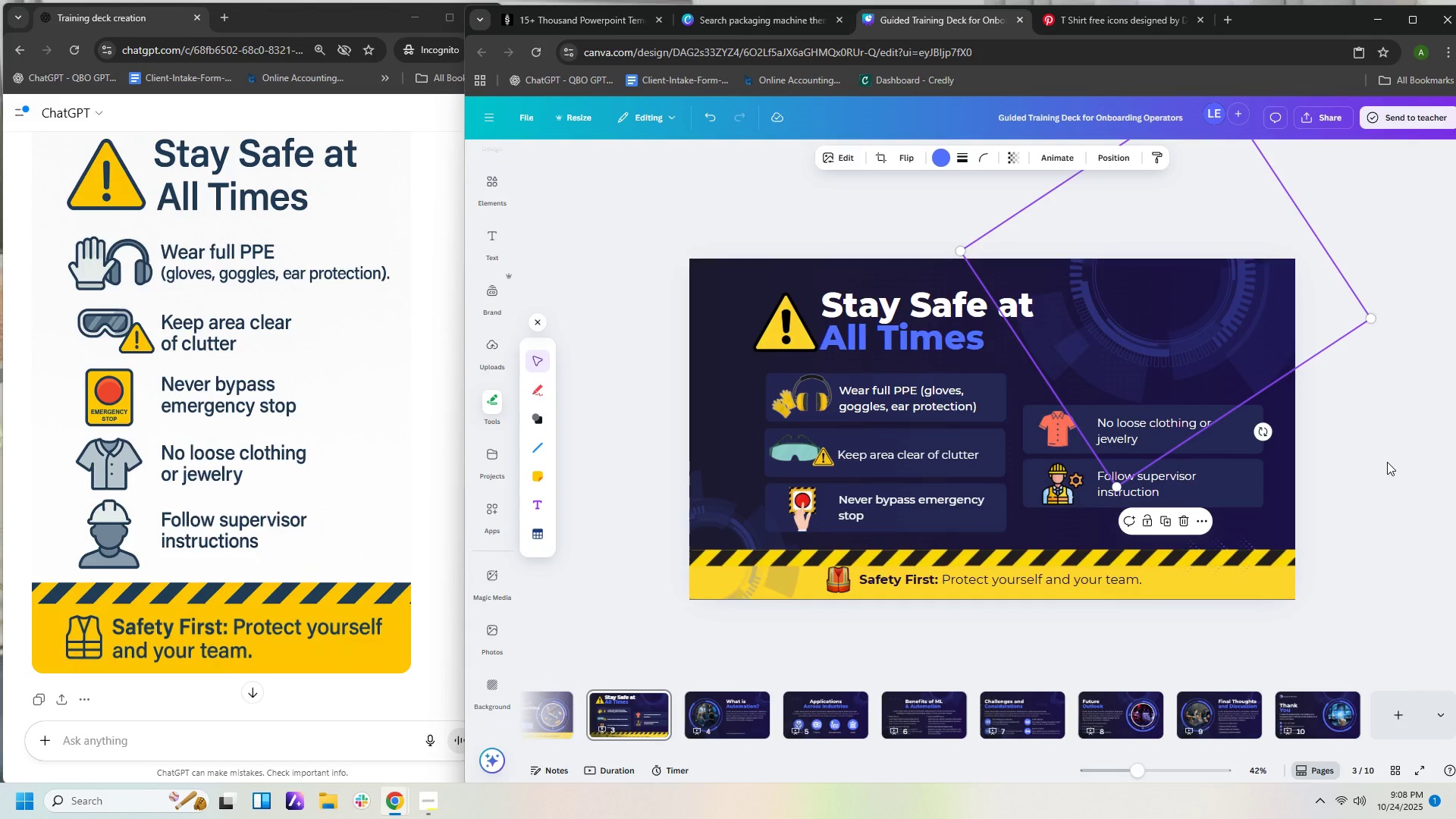 
left_click_drag(start_coordinate=[743, 532], to_coordinate=[765, 519])
 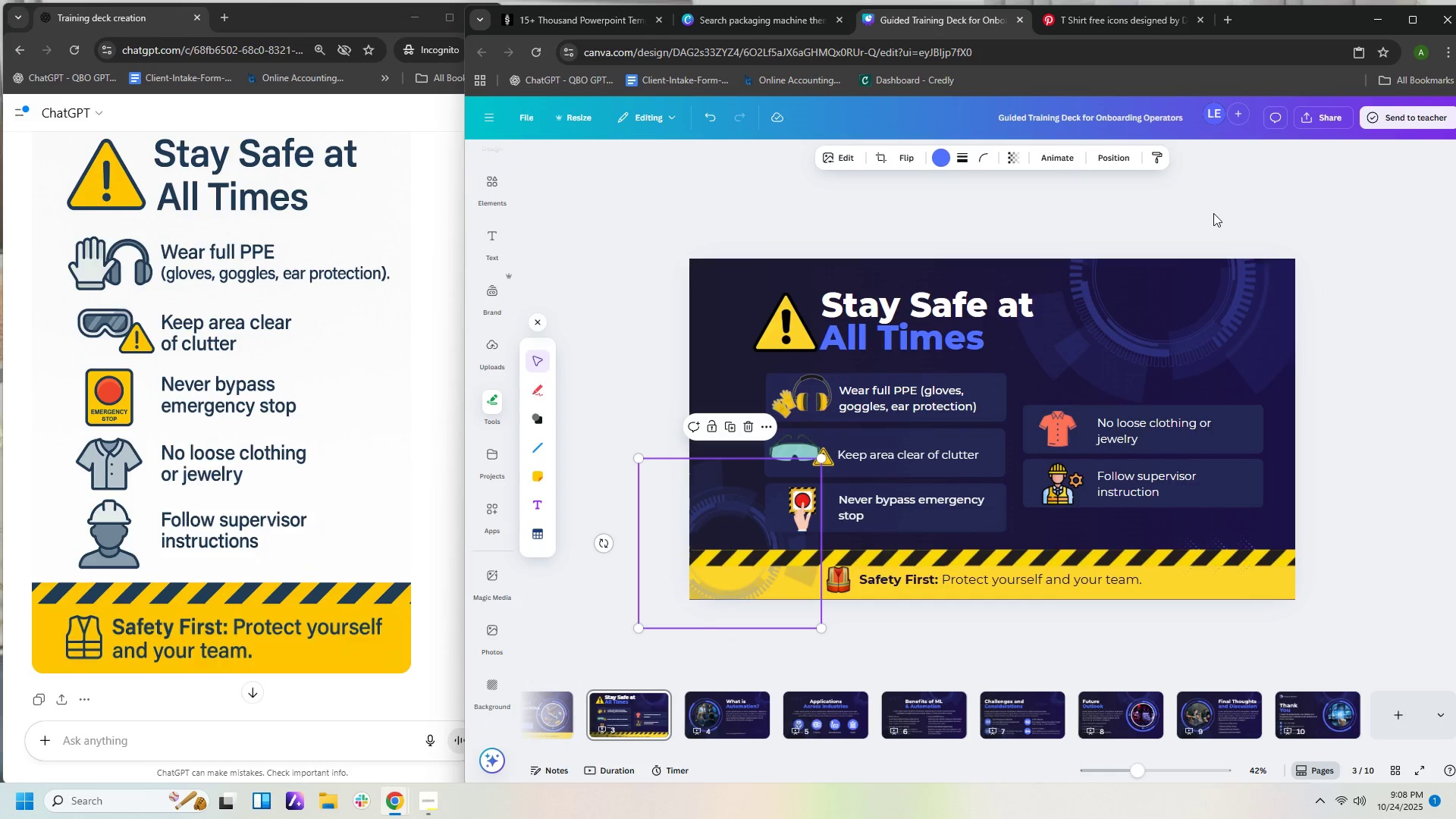 
left_click([1213, 213])
 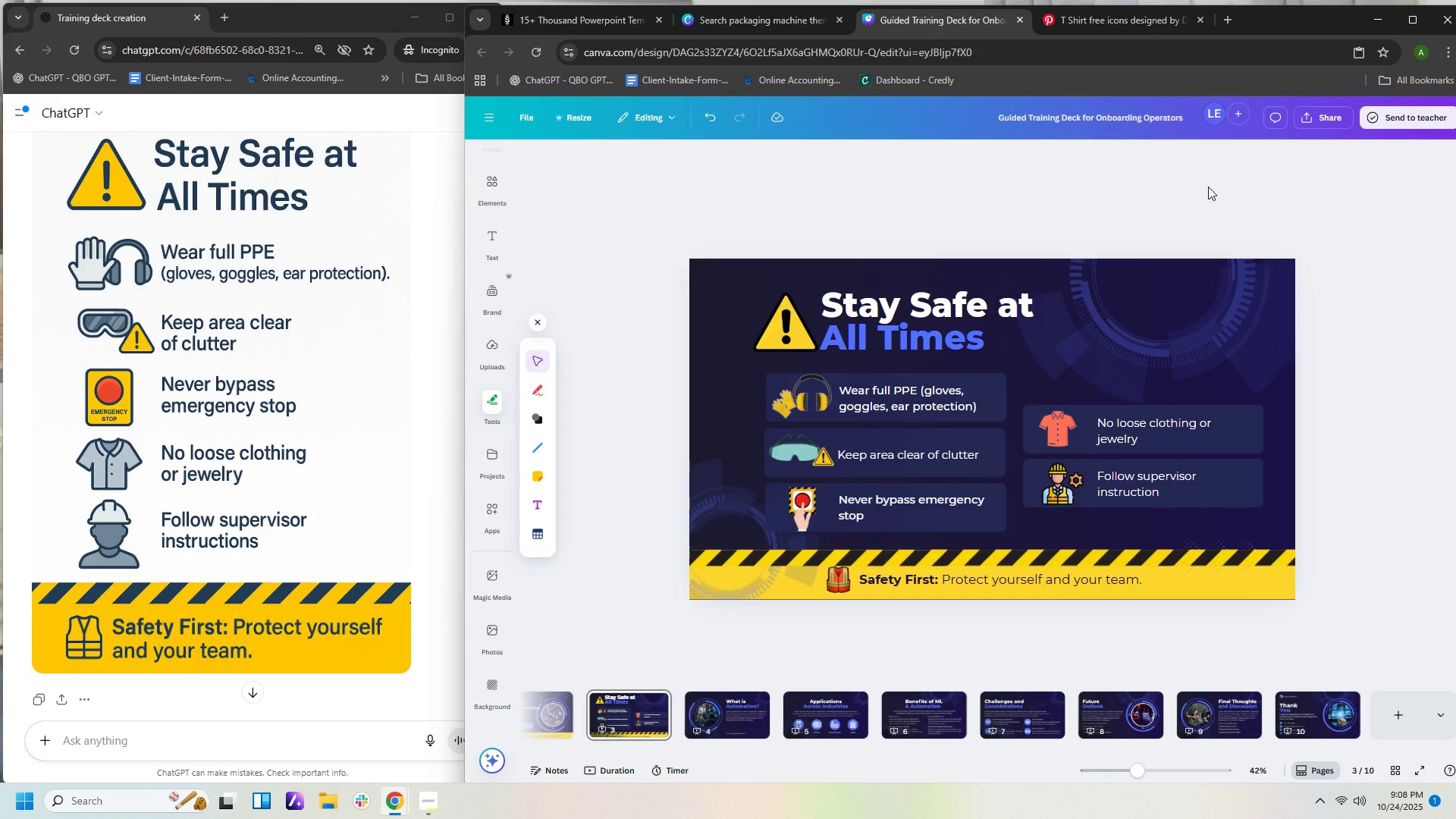 
wait(11.33)
 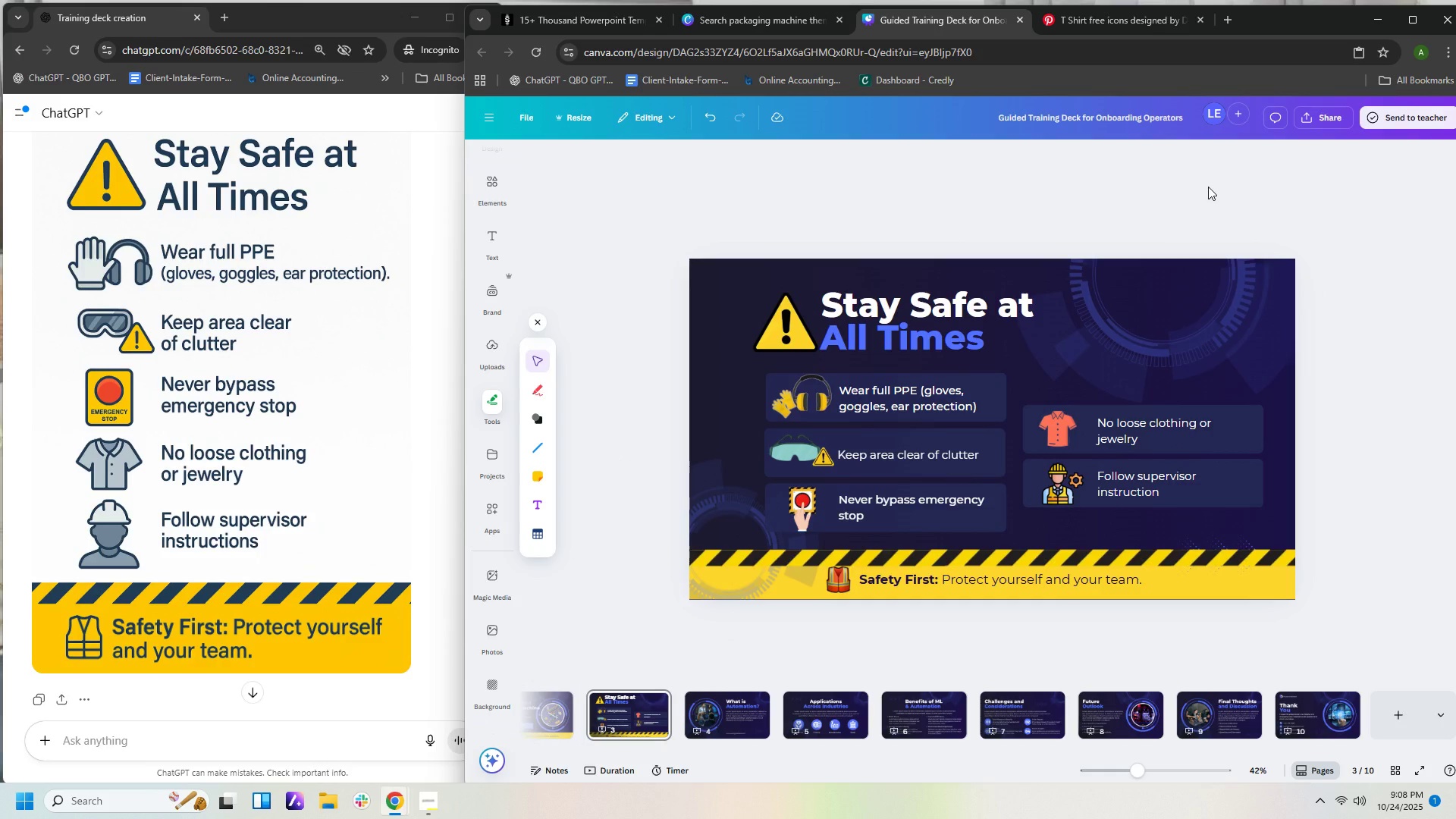 
left_click([1023, 583])
 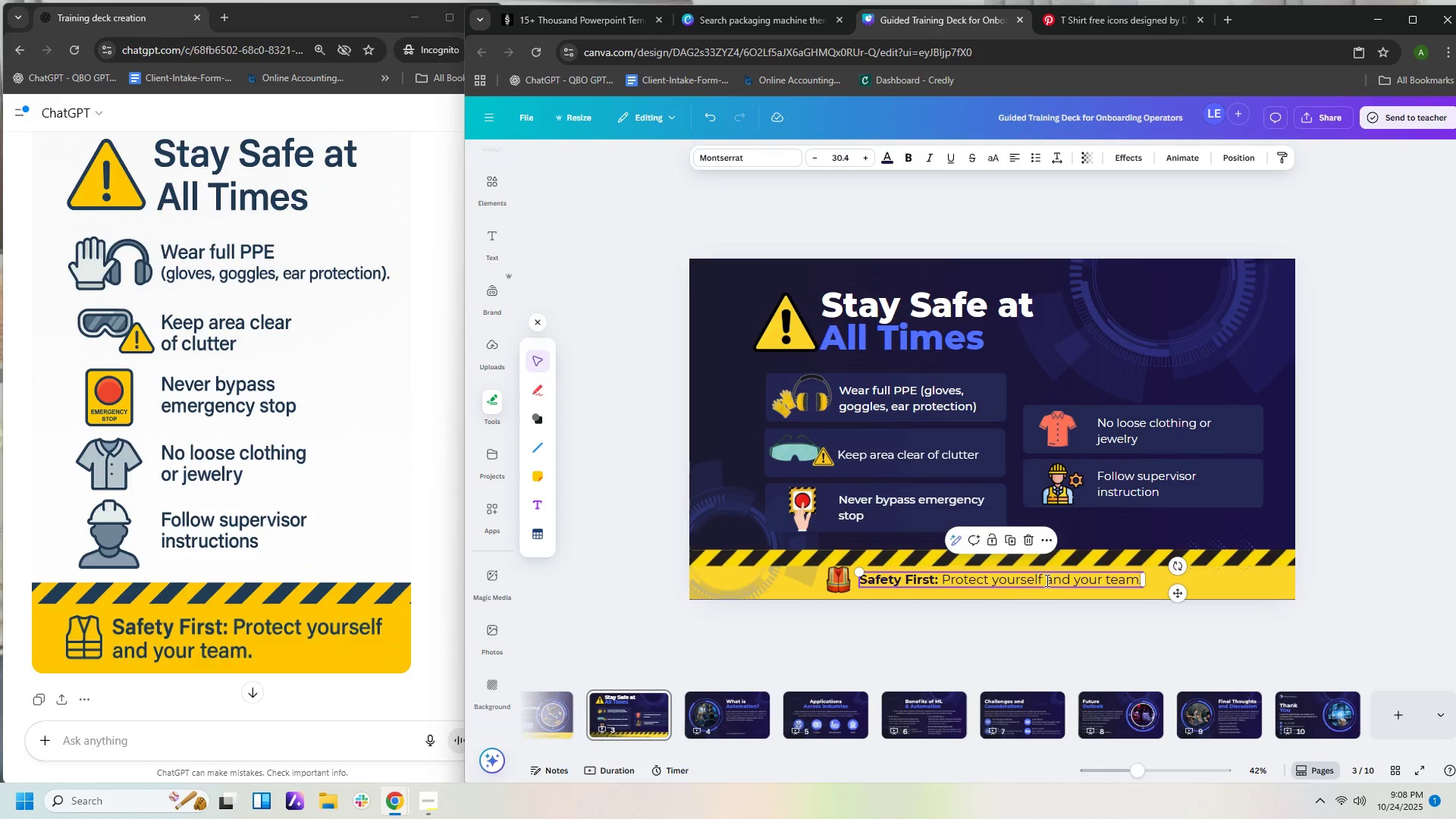 
double_click([1046, 580])
 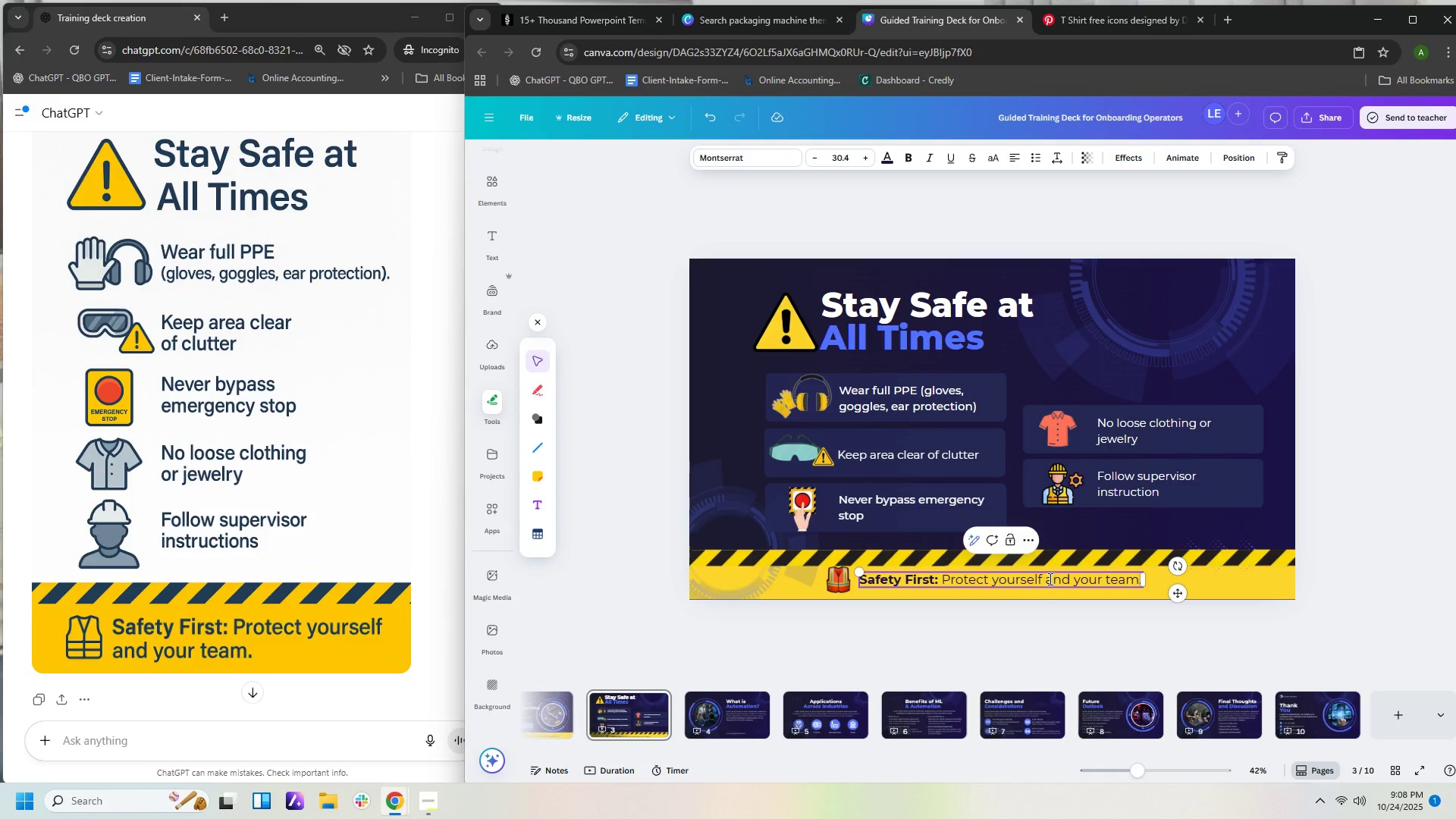 
key(Control+A)
 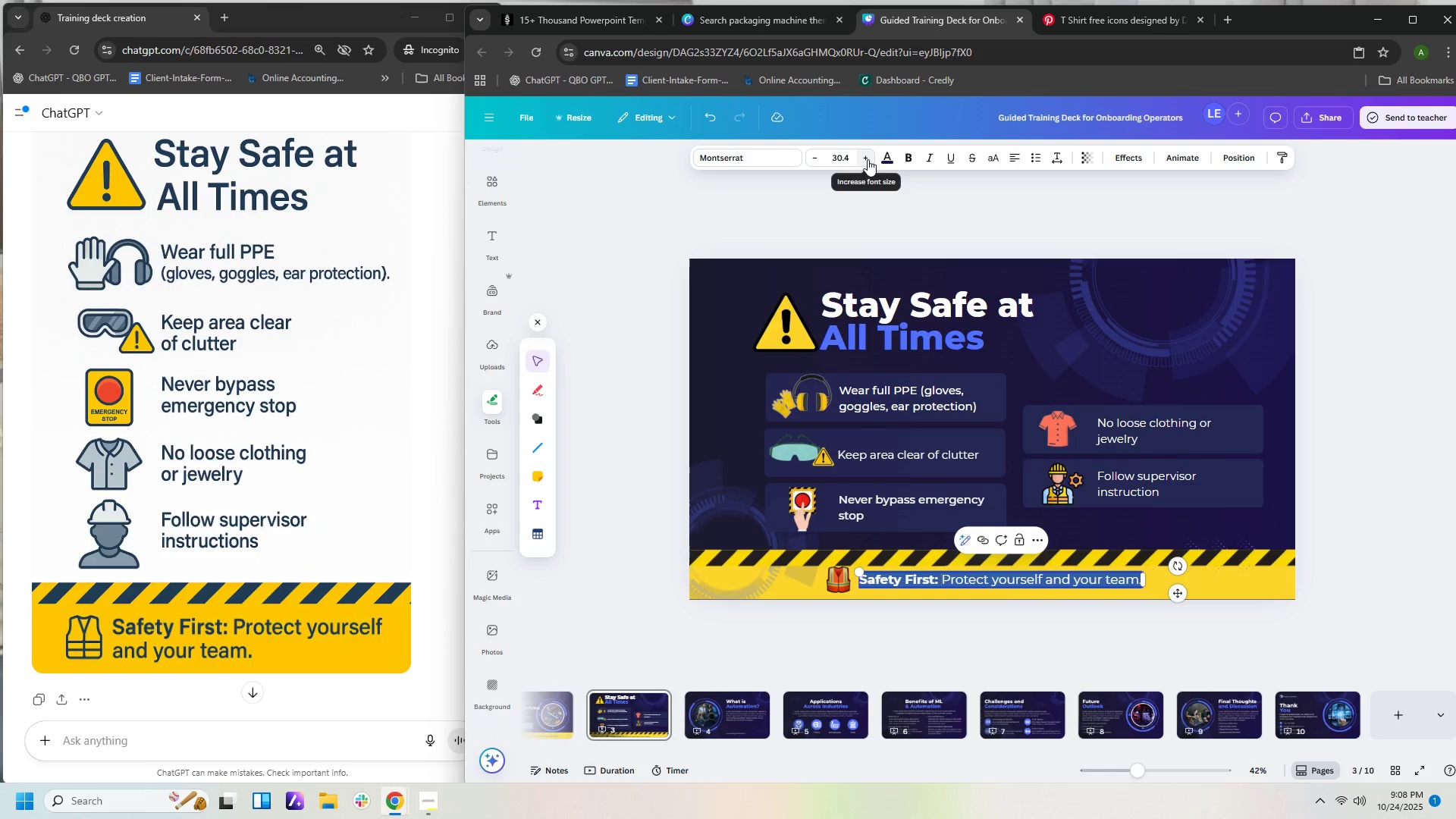 
left_click([850, 157])
 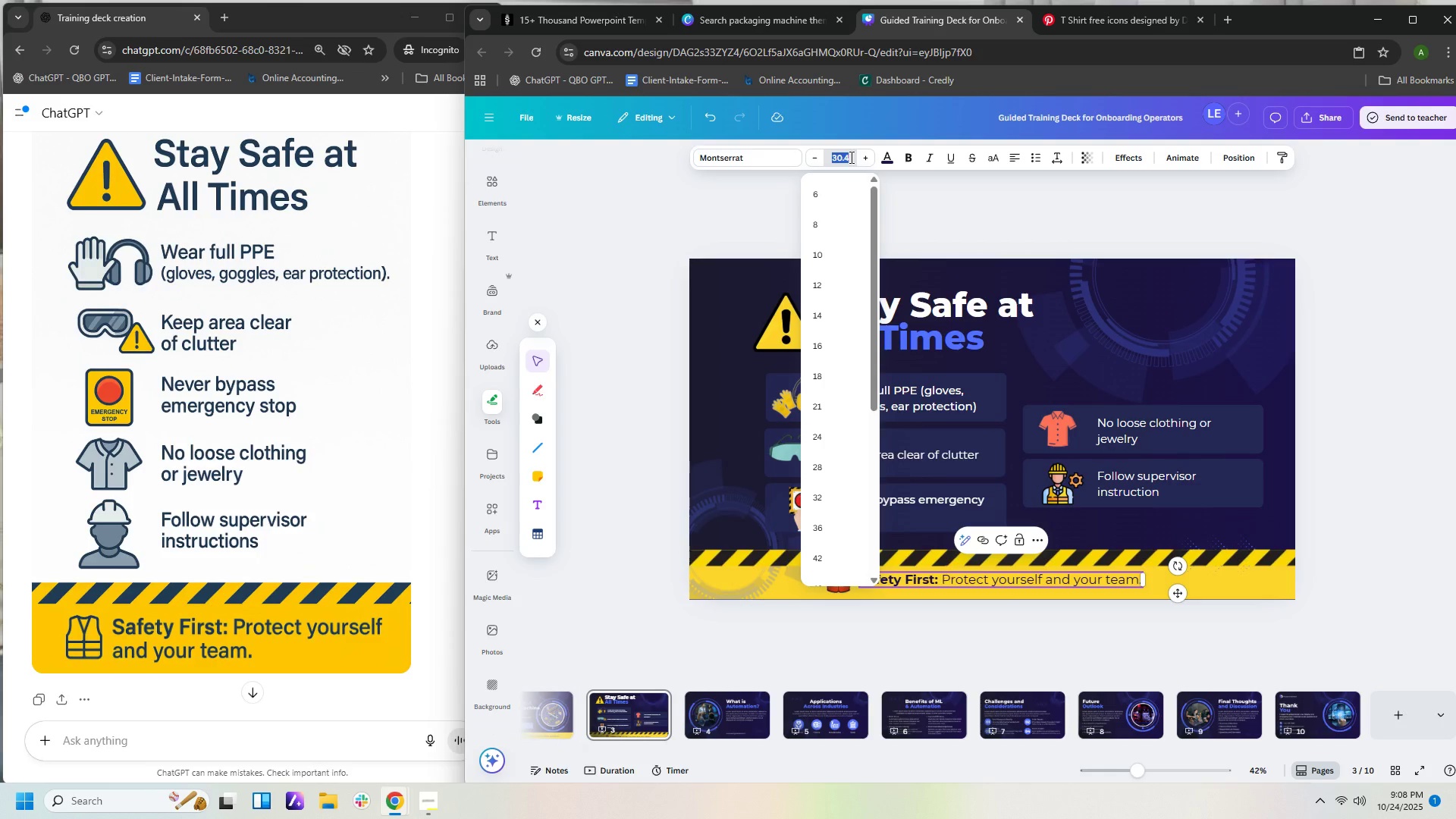 
key(Numpad4)
 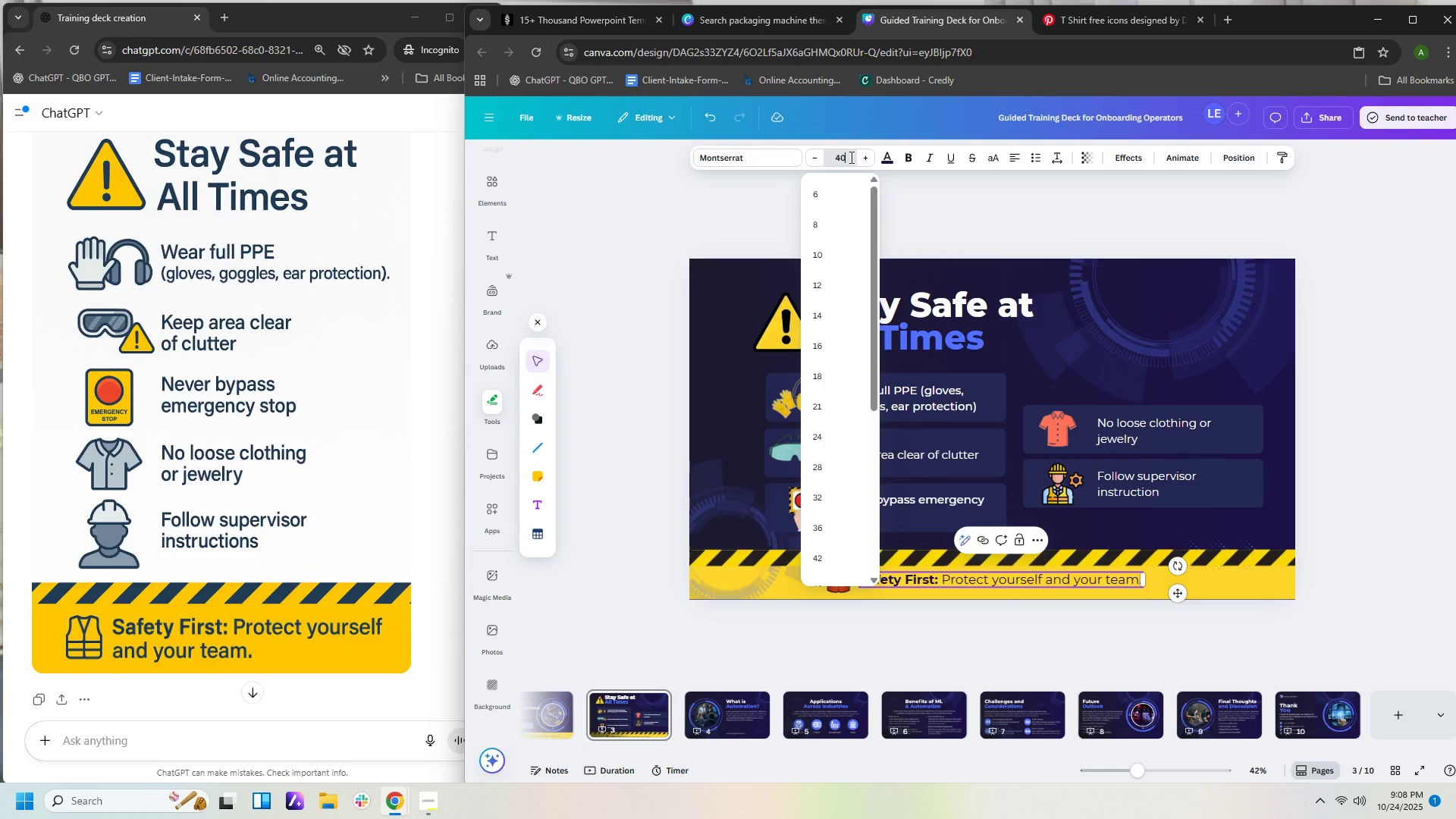 
key(Numpad0)
 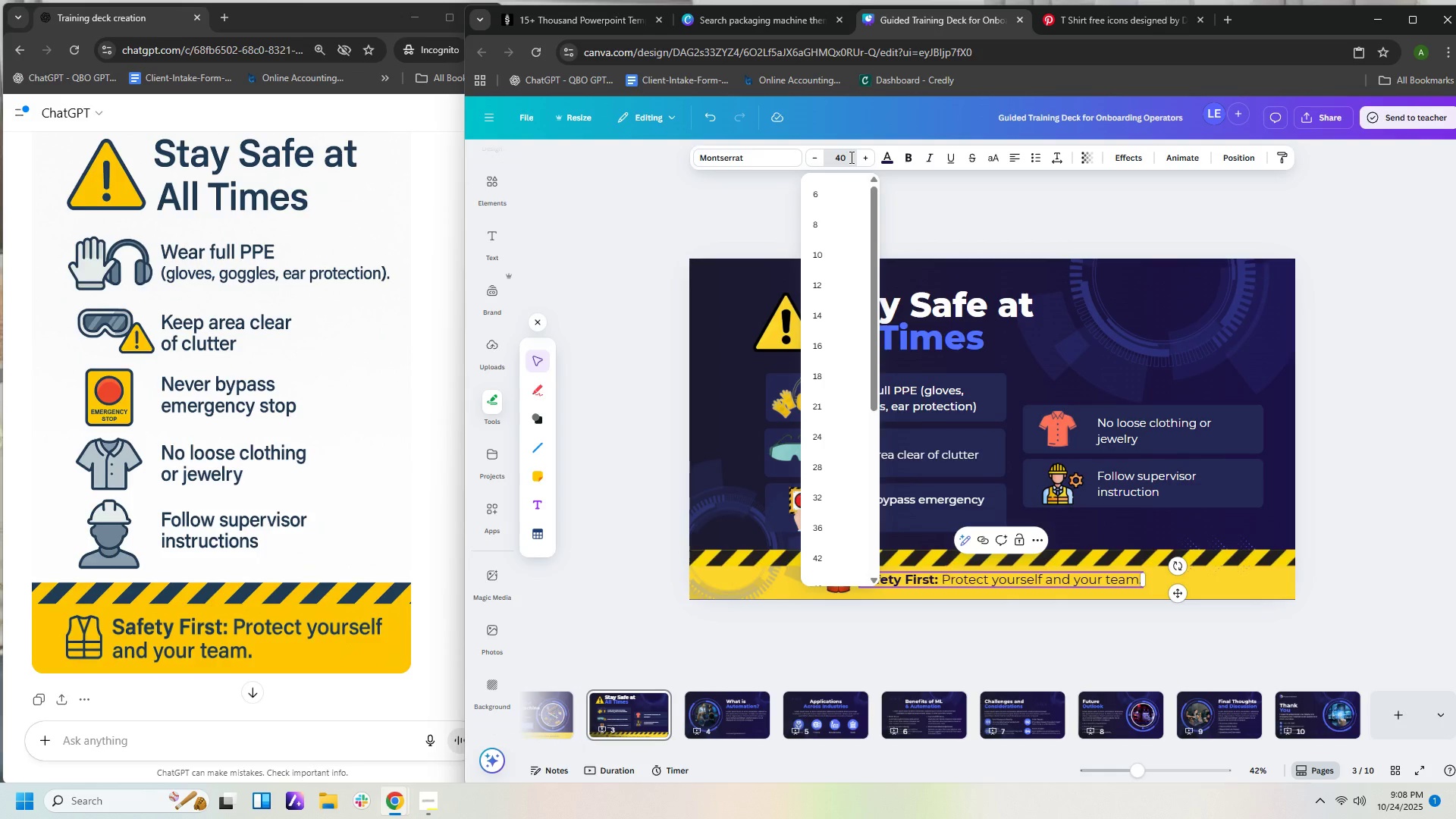 
key(NumpadEnter)
 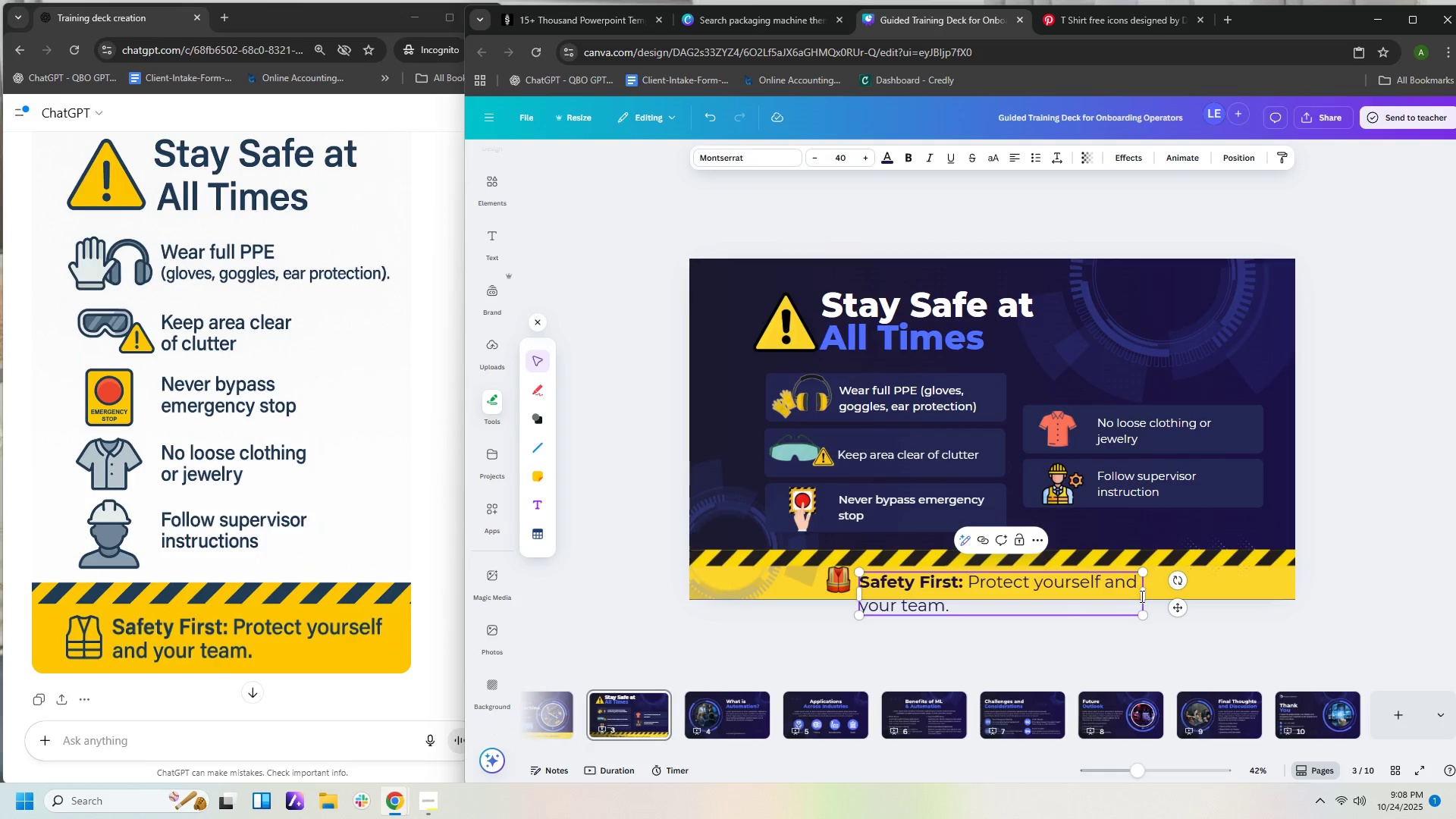 
left_click_drag(start_coordinate=[1147, 595], to_coordinate=[1259, 588])
 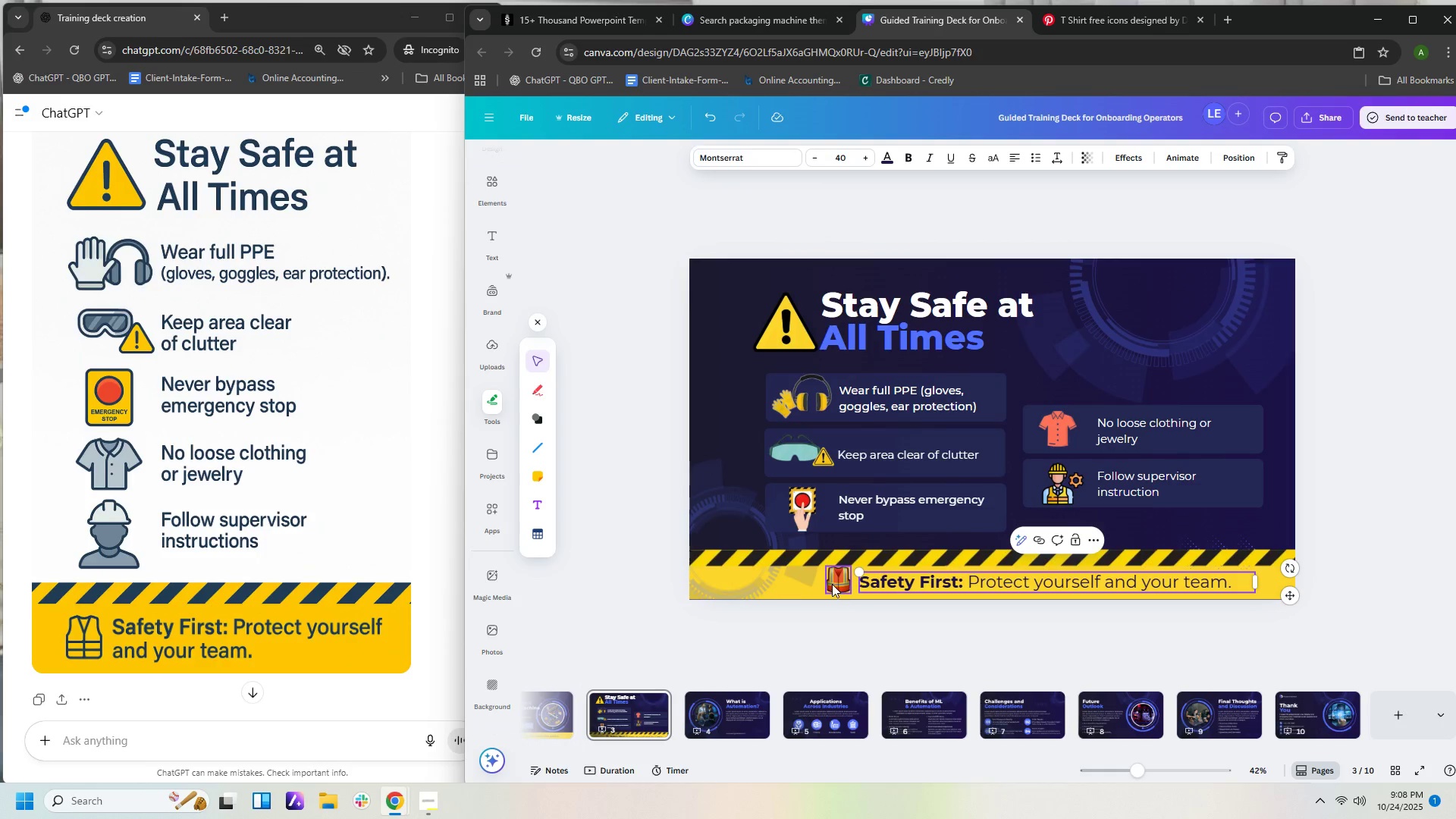 
left_click_drag(start_coordinate=[832, 584], to_coordinate=[814, 586])
 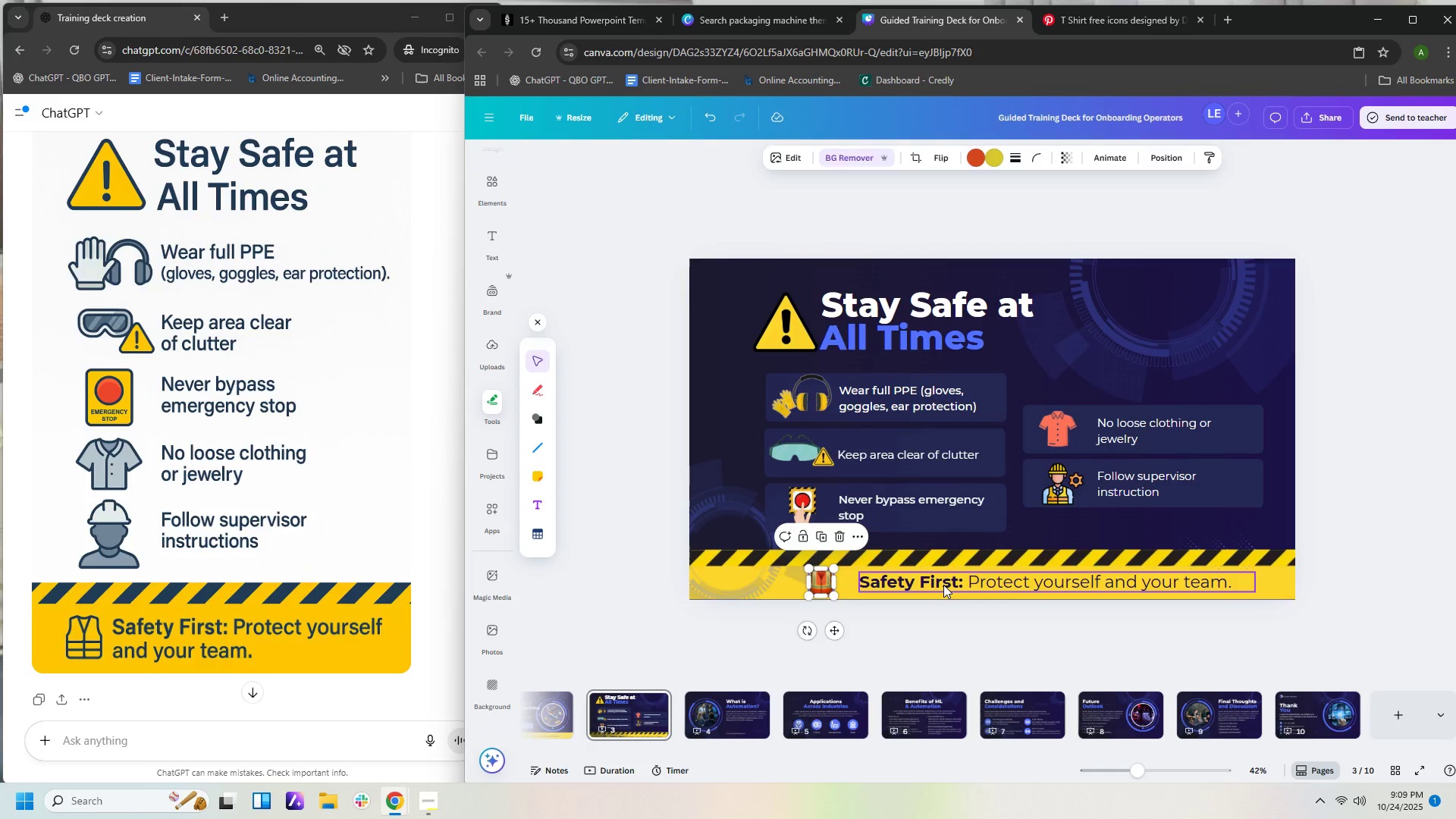 
left_click_drag(start_coordinate=[943, 585], to_coordinate=[922, 583])
 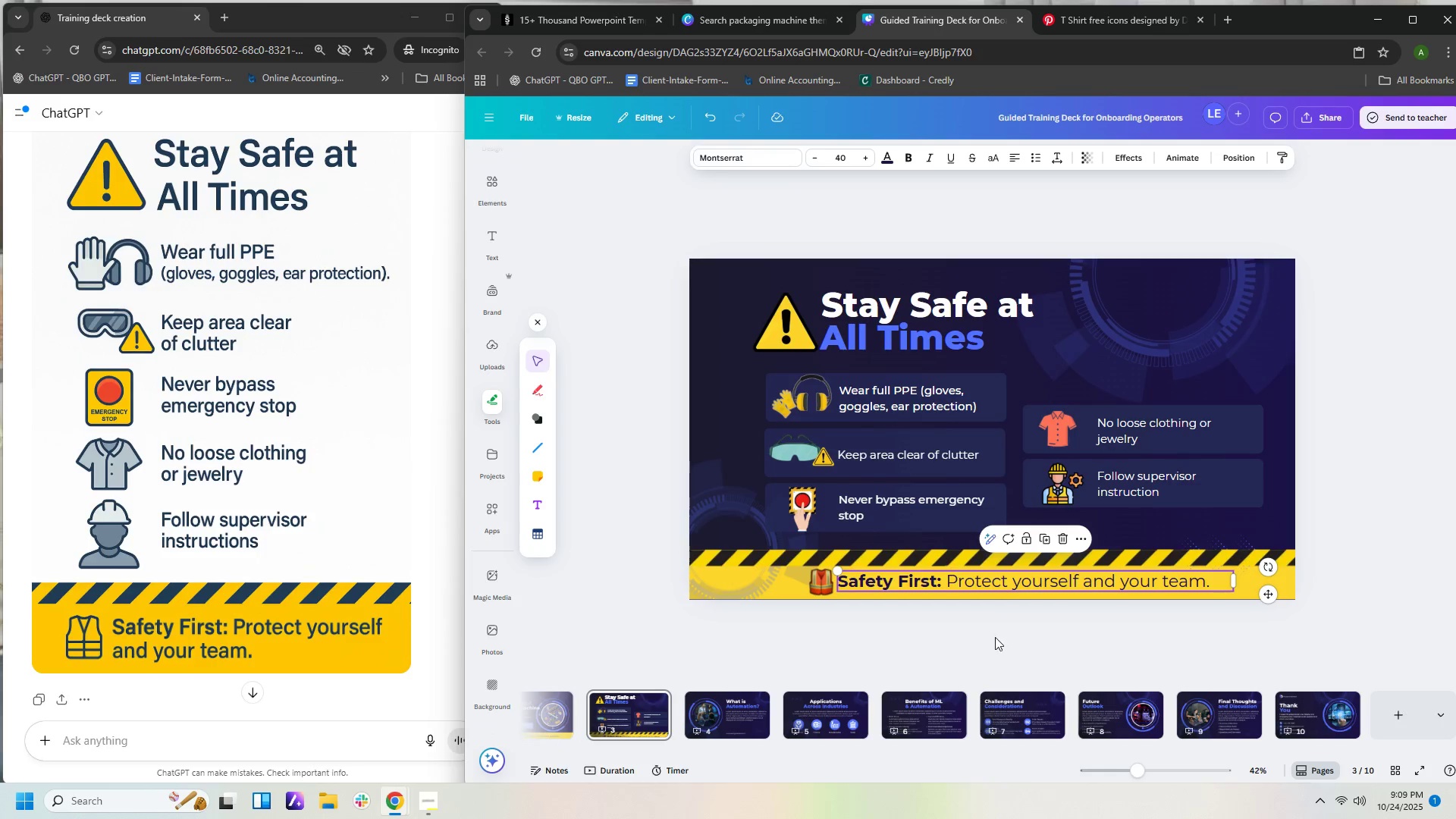 
left_click([995, 637])
 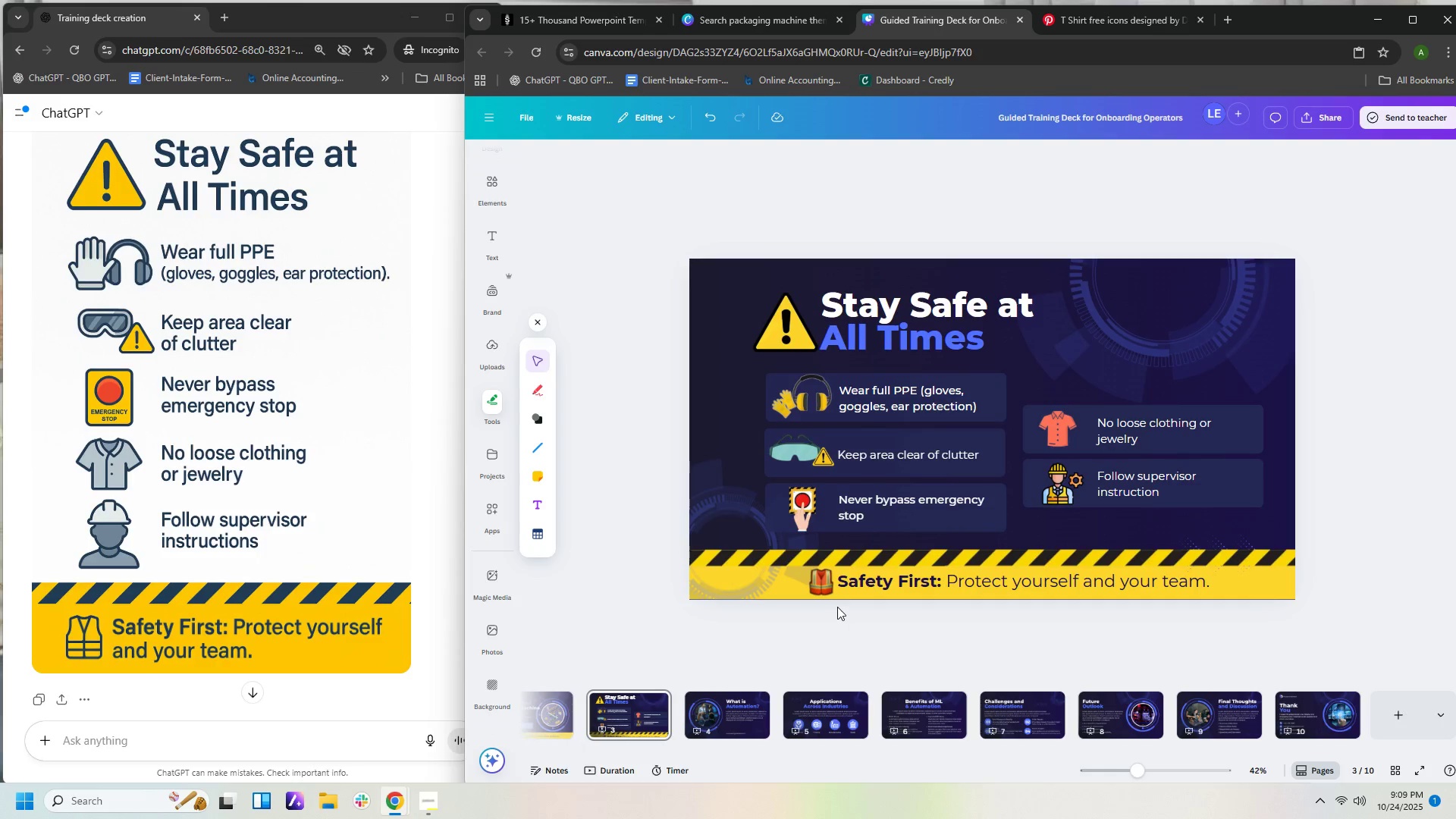 
left_click_drag(start_coordinate=[823, 585], to_coordinate=[819, 585])
 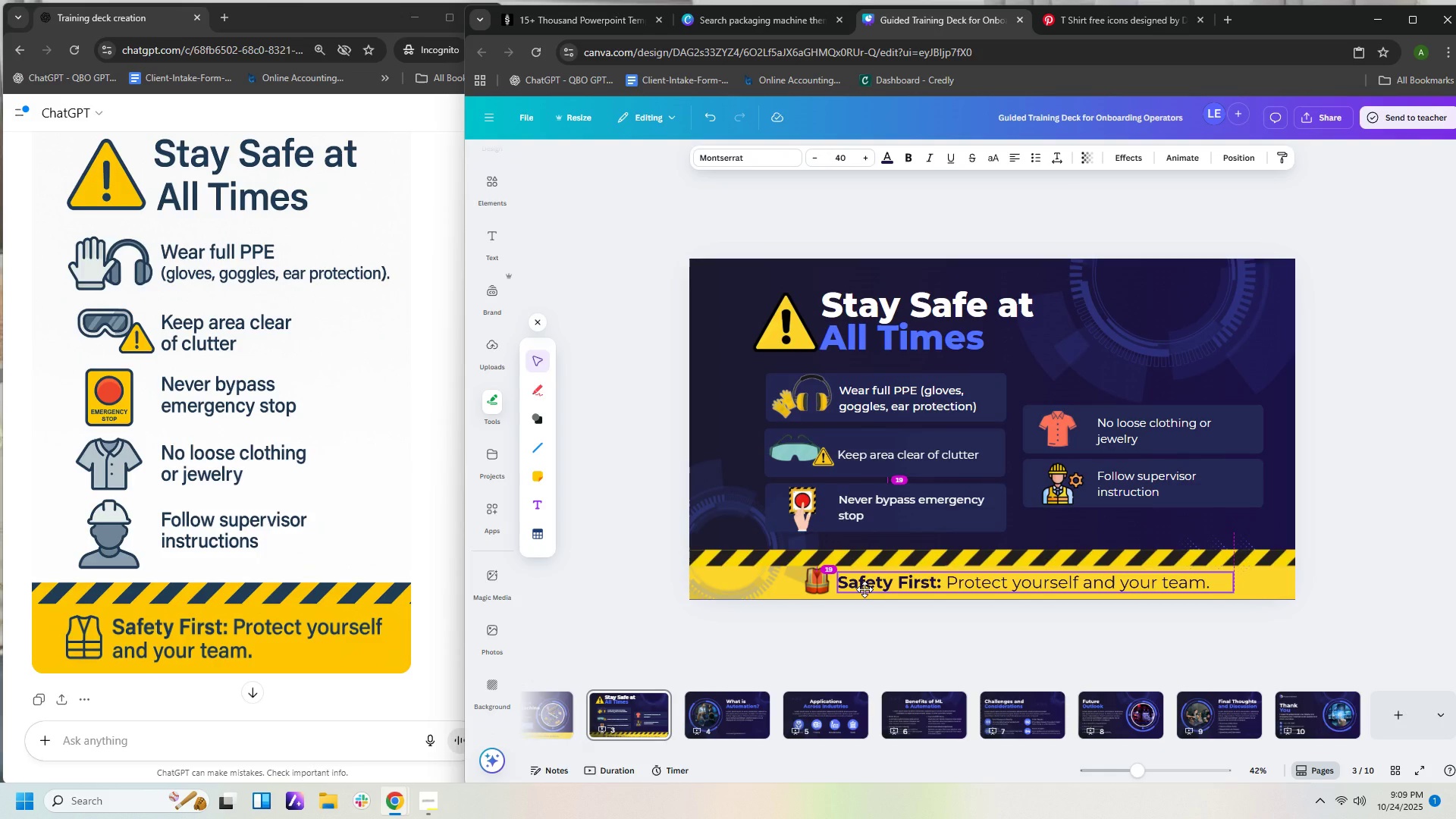 
left_click([874, 617])
 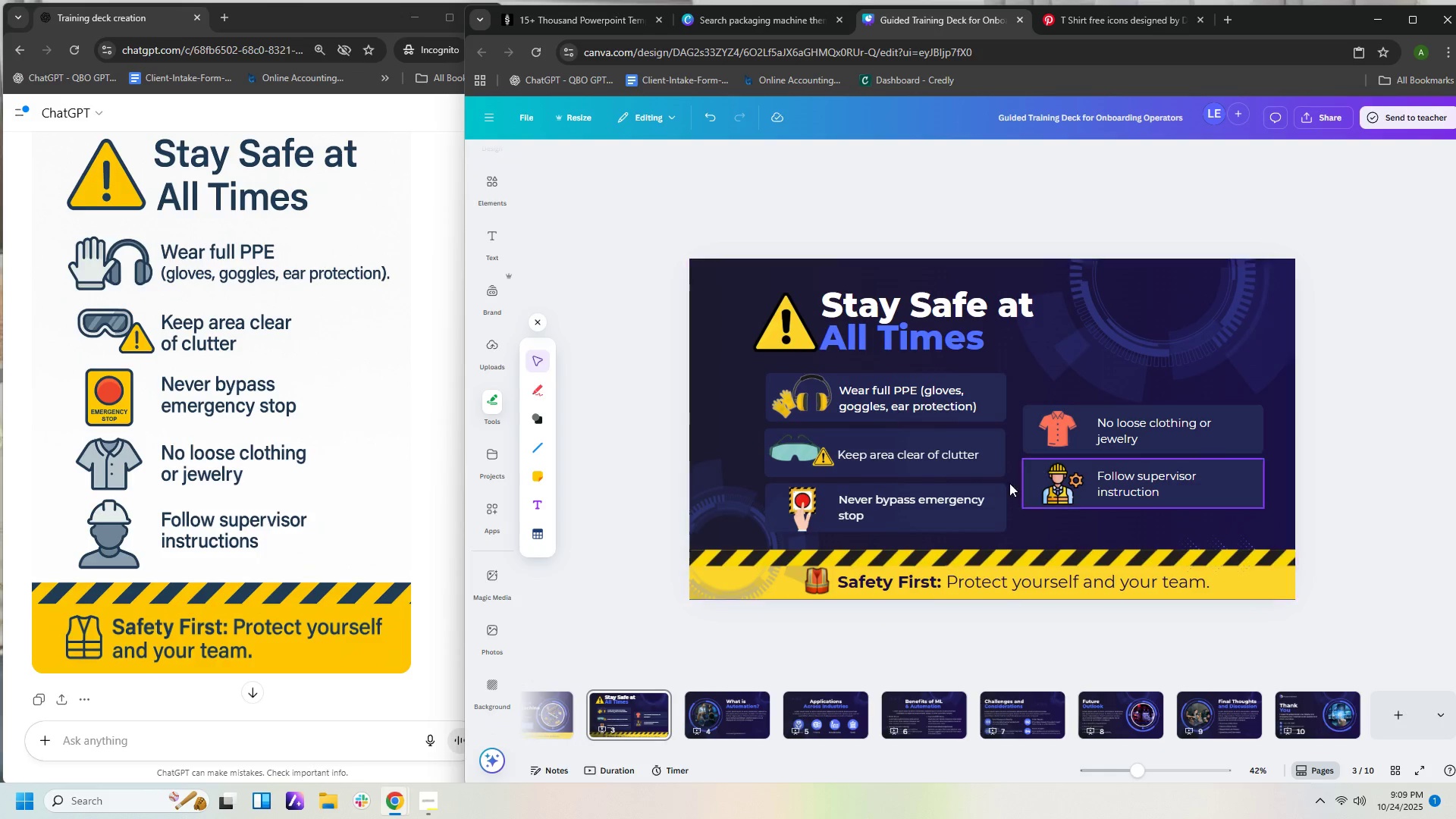 
left_click([637, 717])
 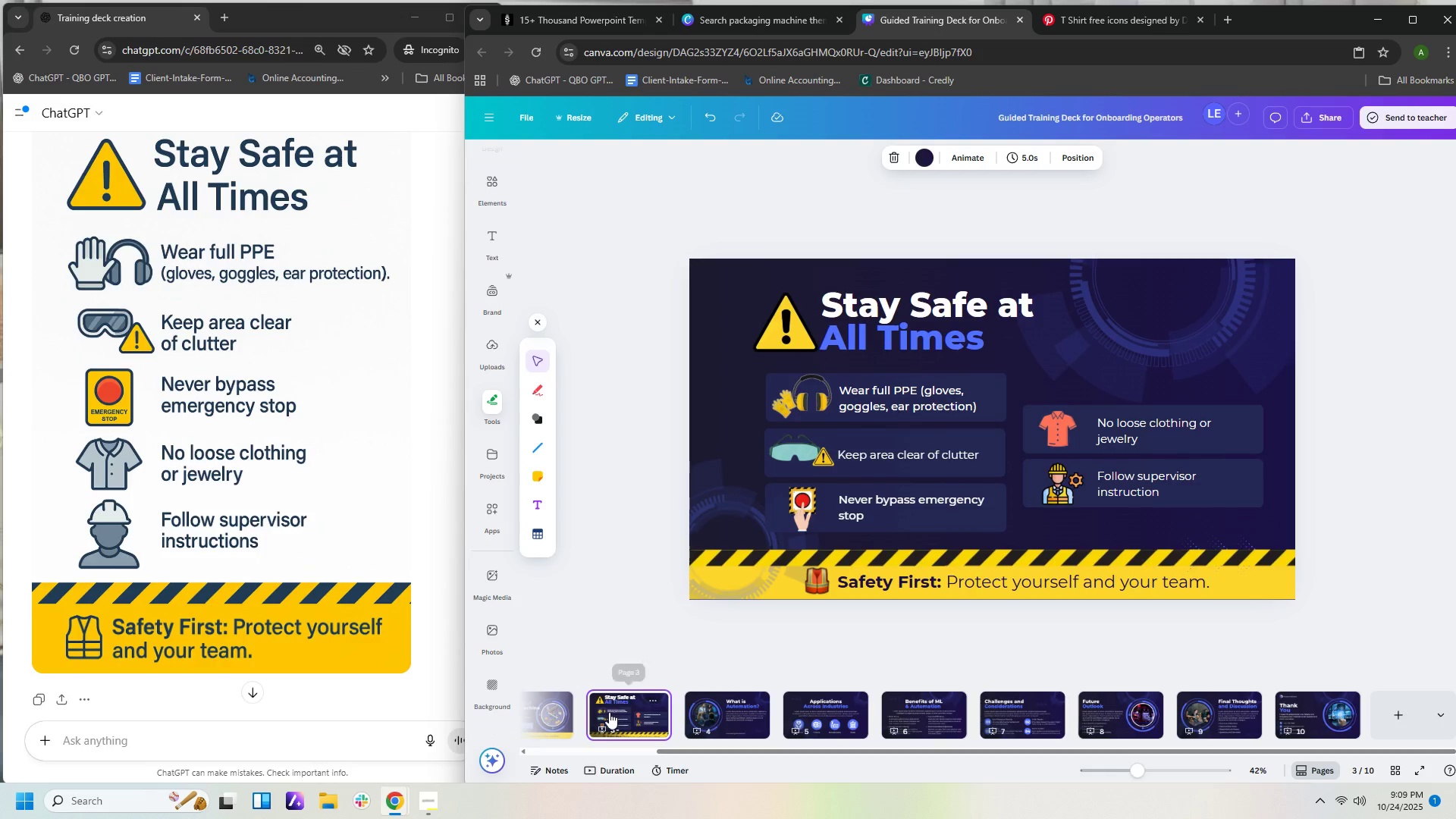 
left_click([608, 712])
 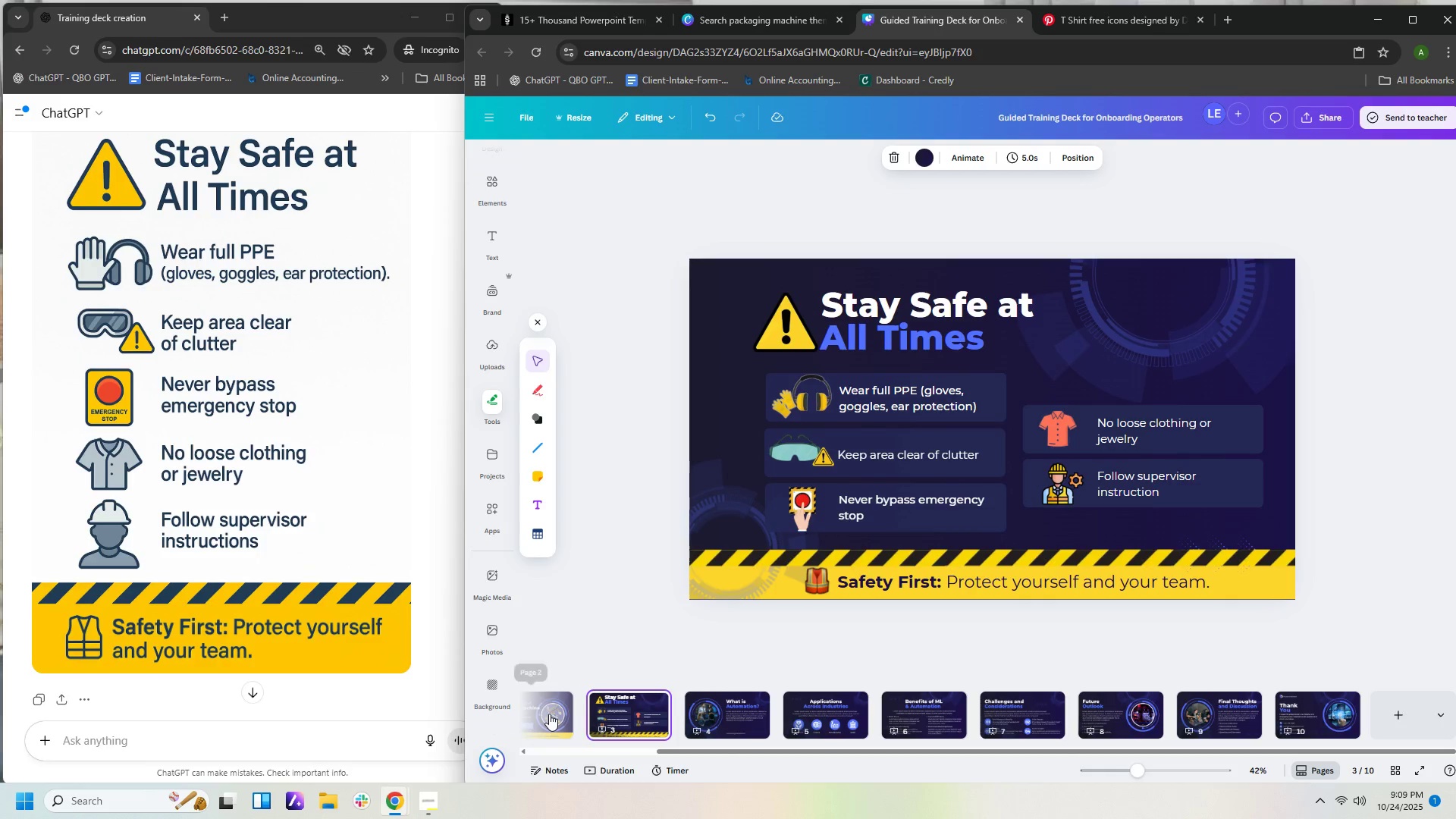 
left_click([549, 714])
 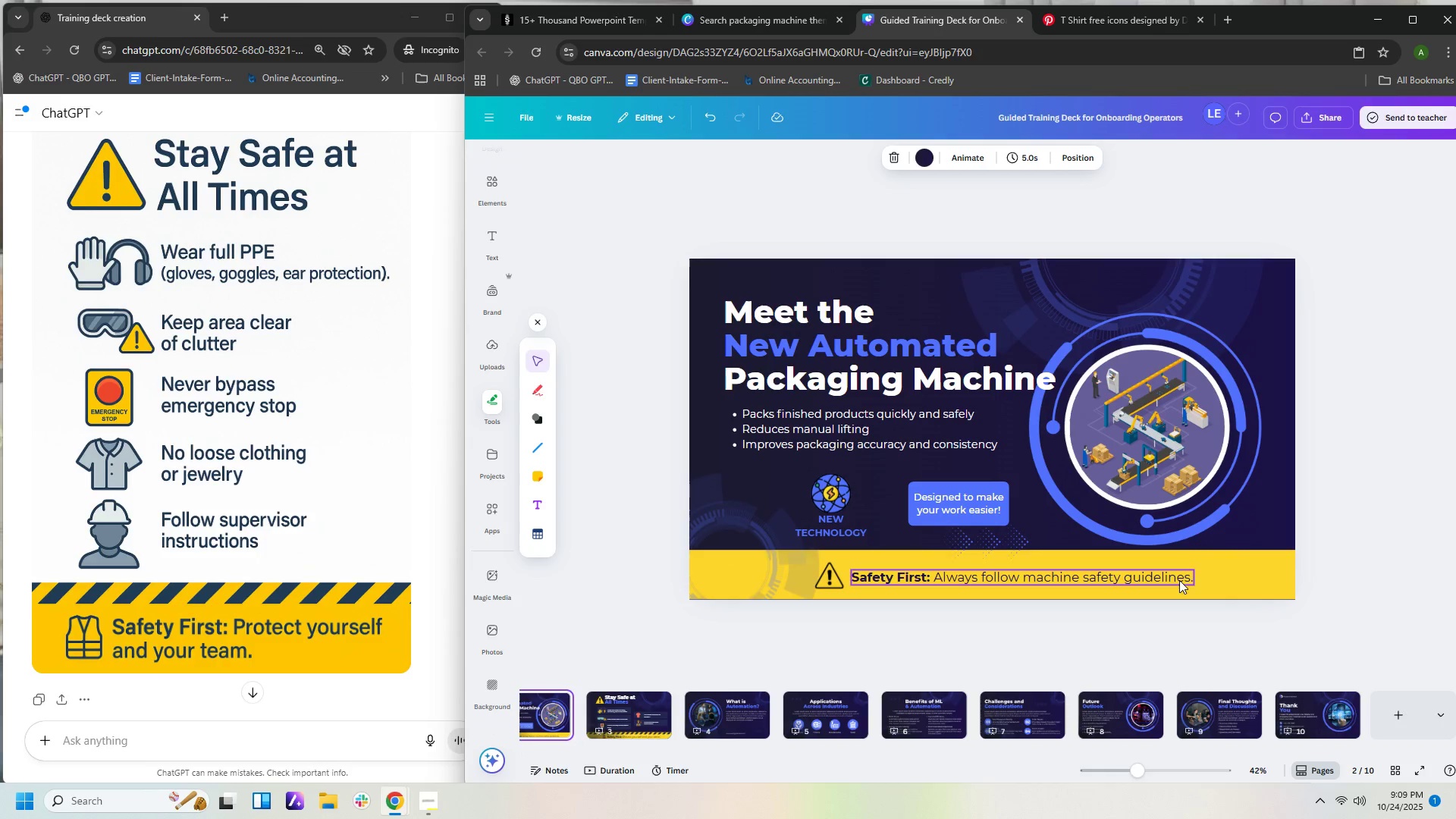 
left_click([1178, 585])
 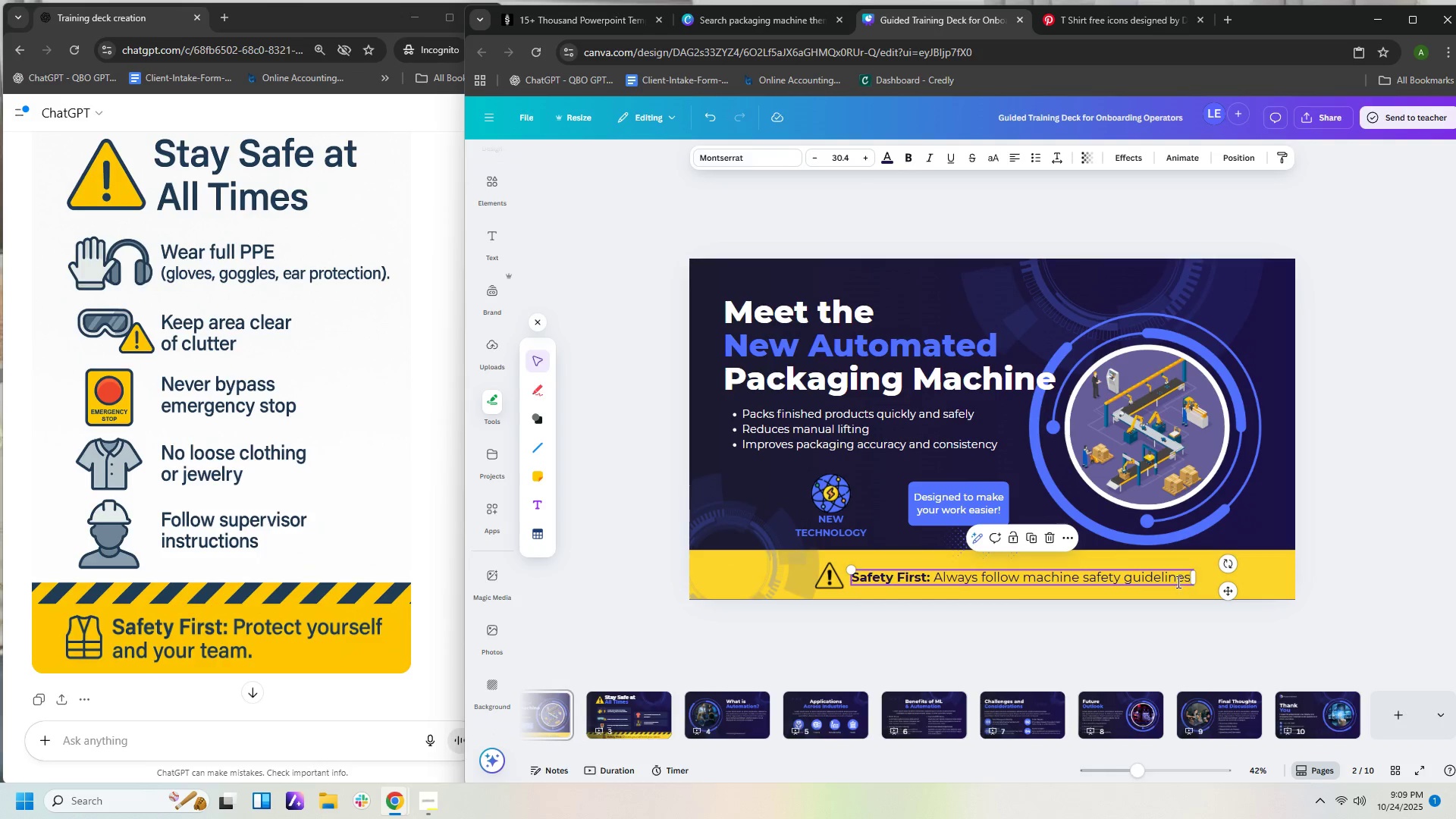 
triple_click([1177, 582])
 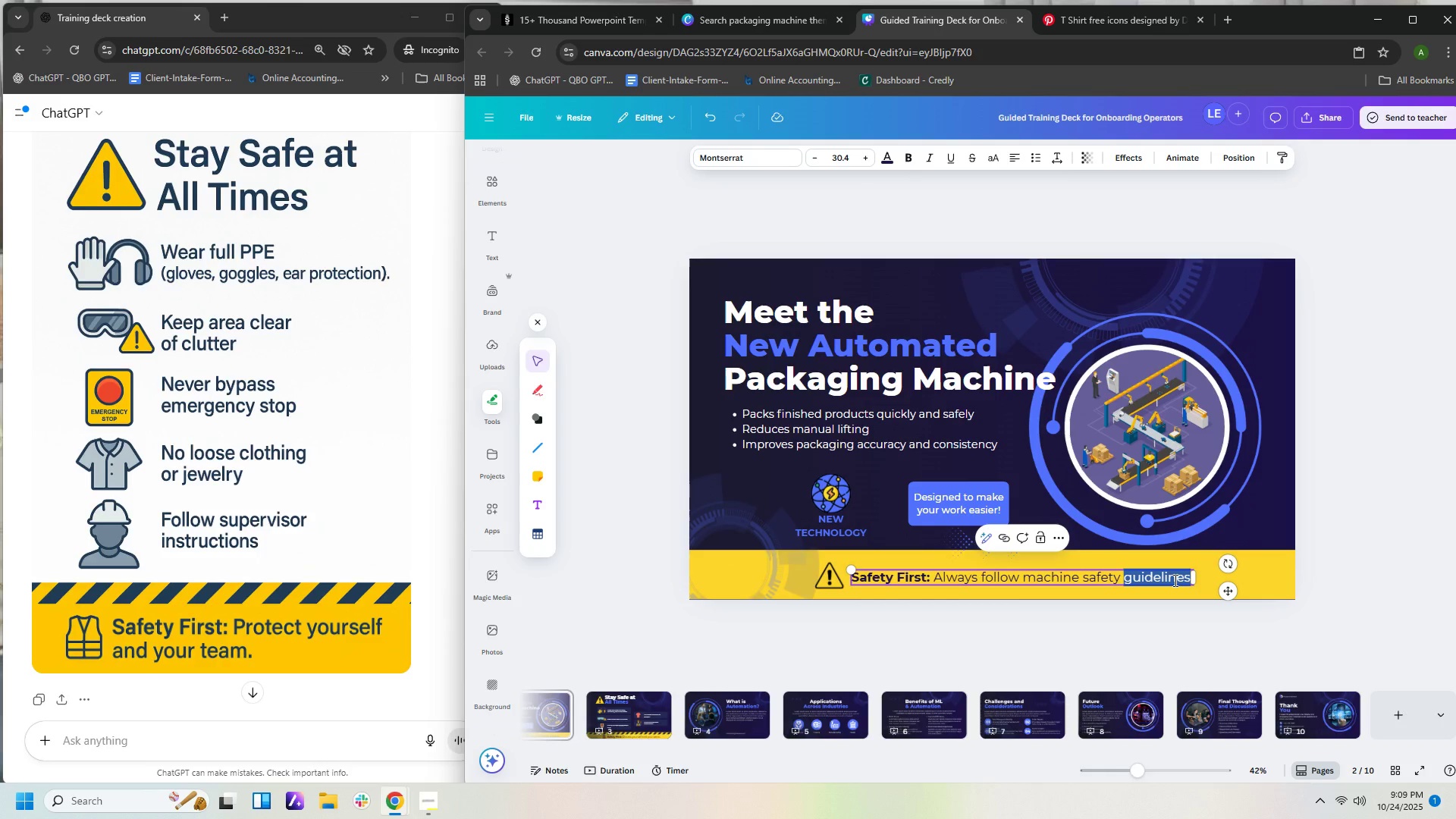 
key(Control+A)
 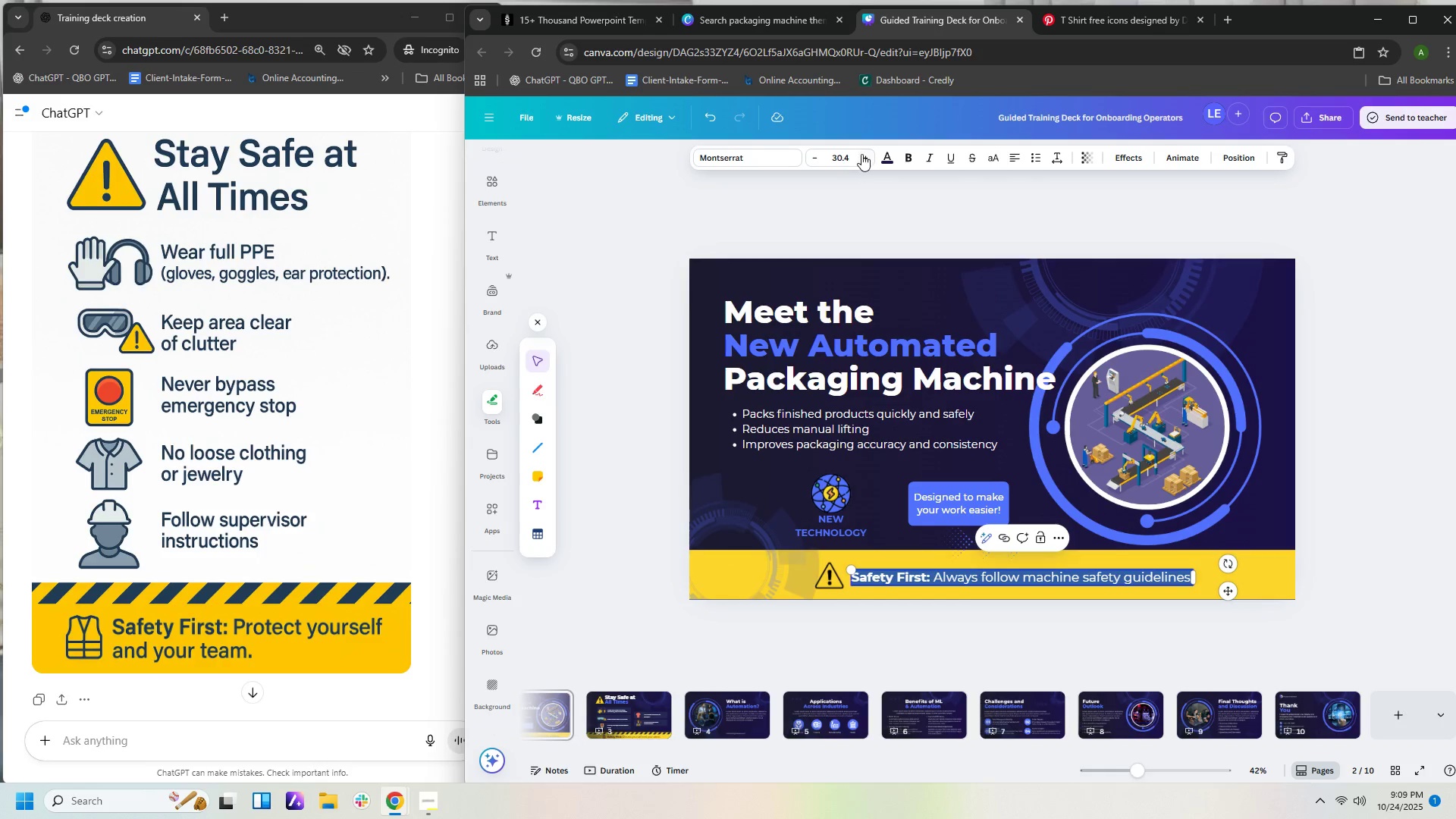 
left_click([855, 152])
 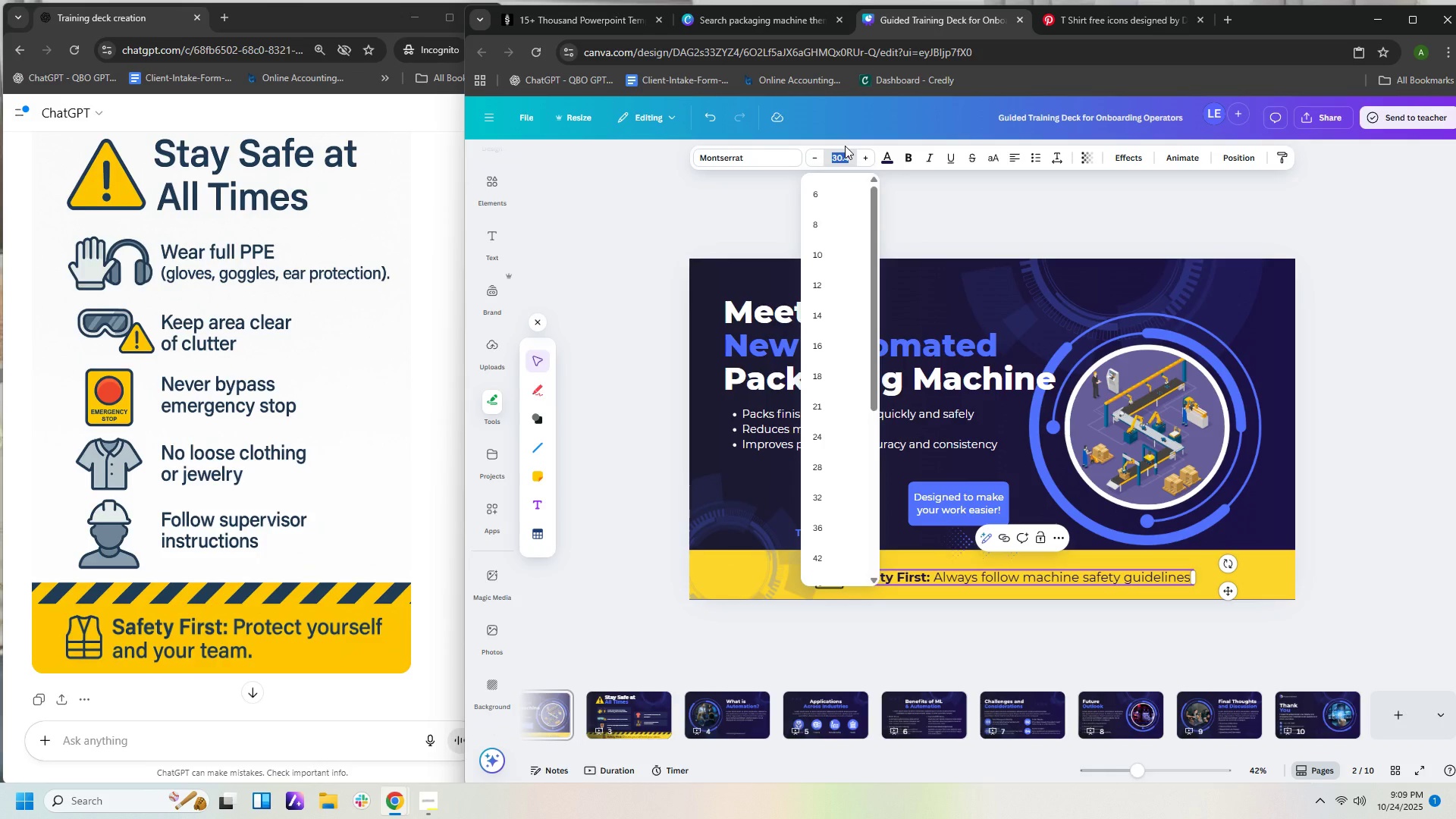 
key(Numpad4)
 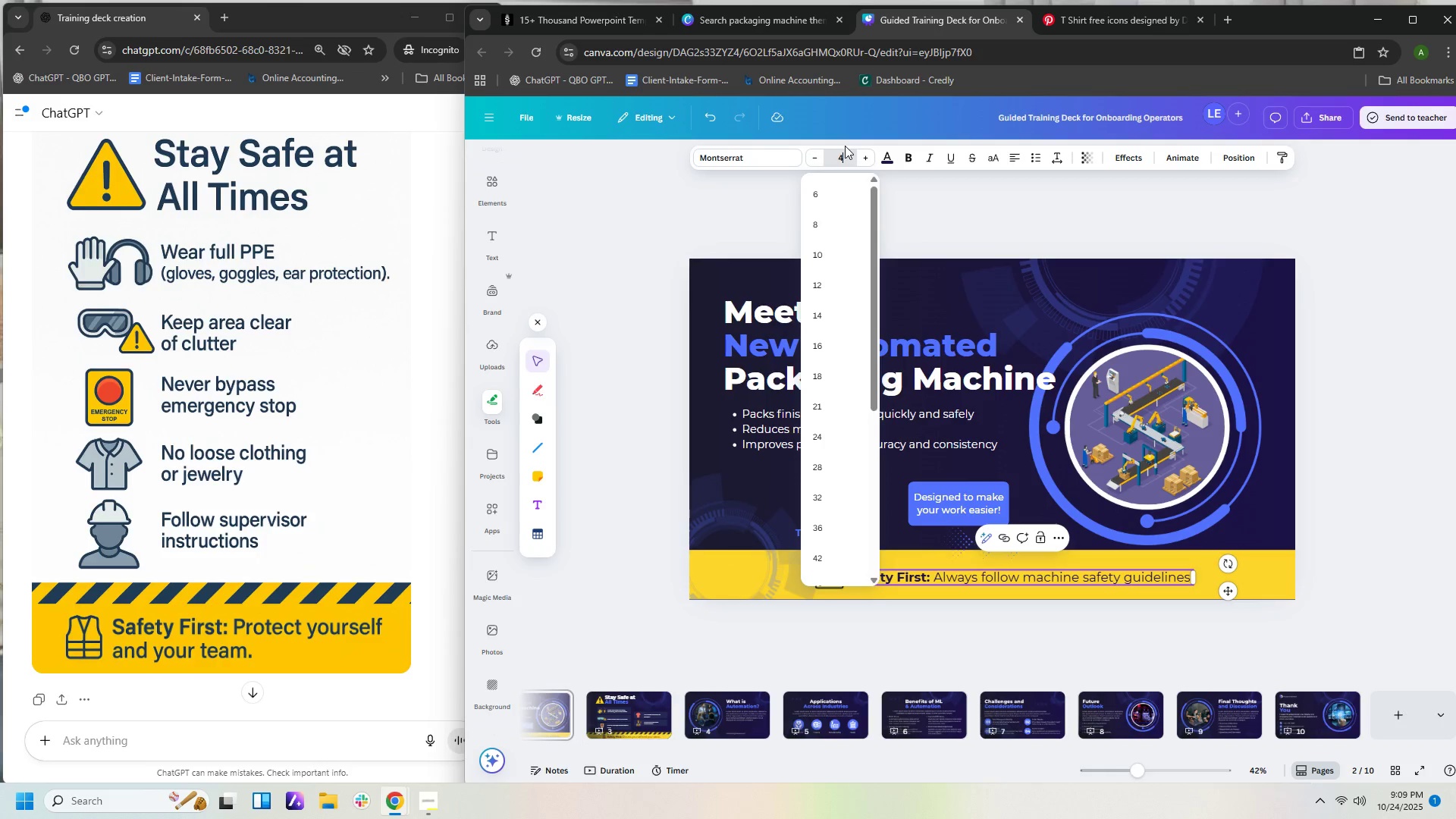 
key(Numpad0)
 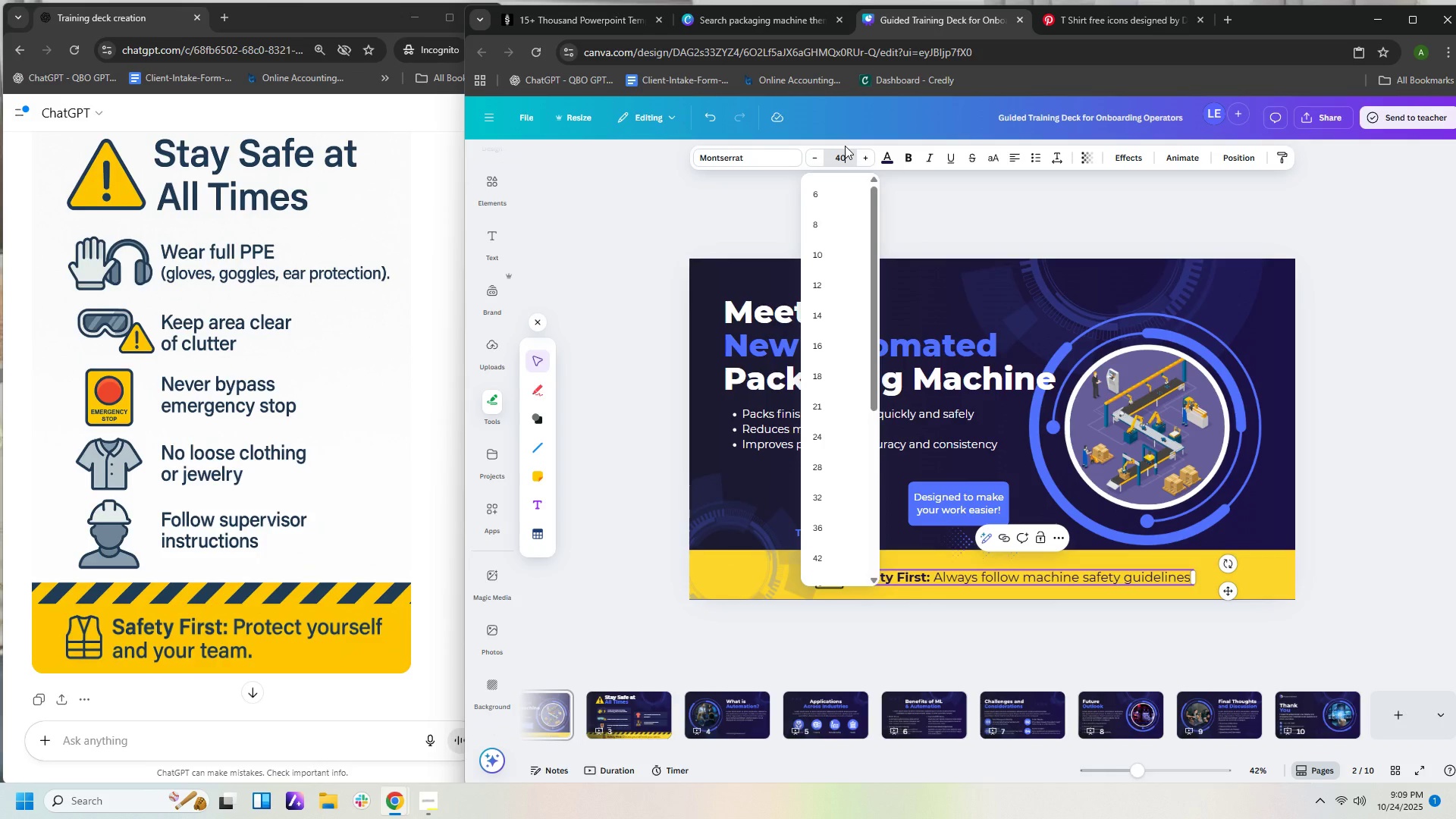 
key(NumpadEnter)
 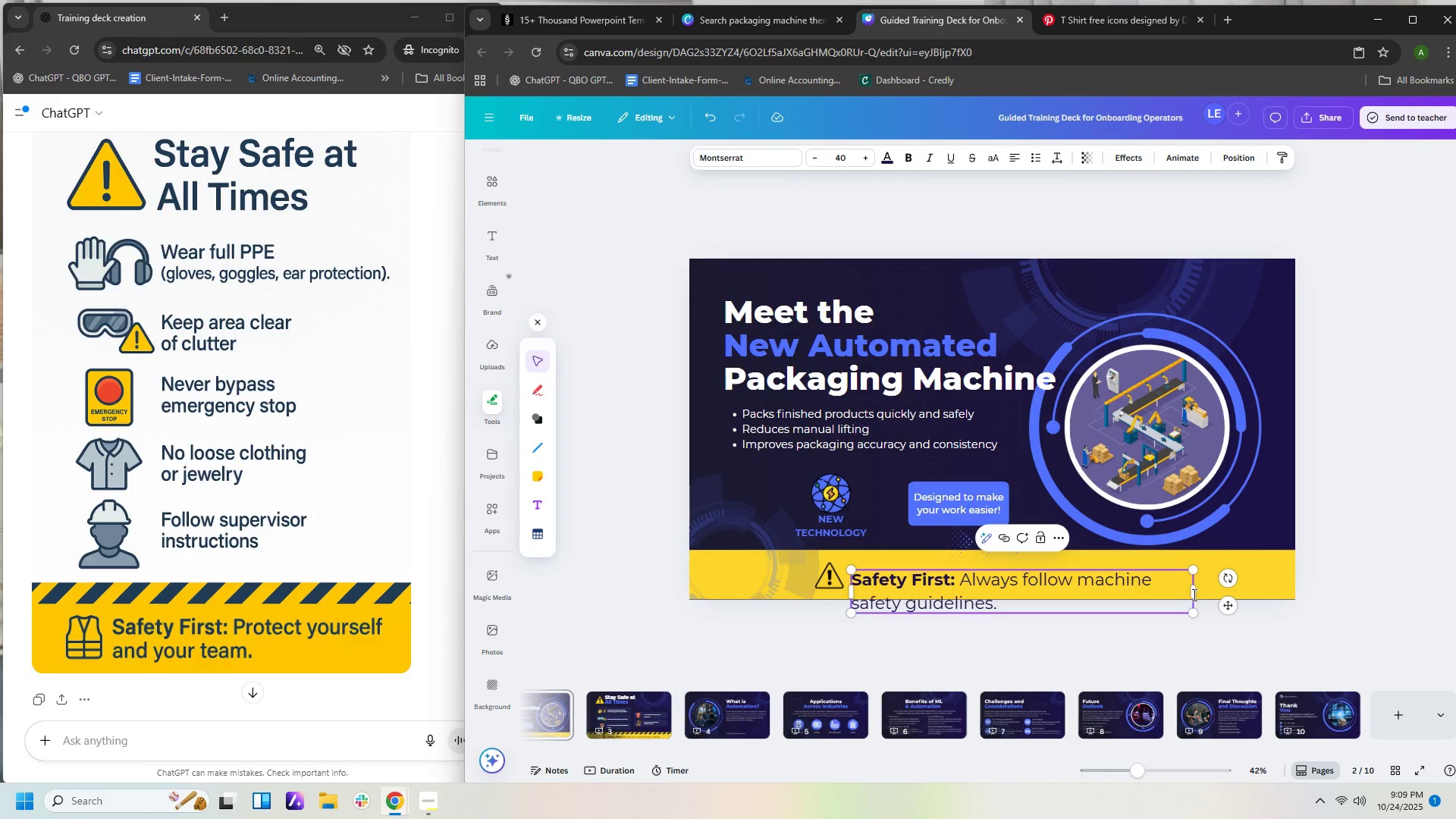 
left_click_drag(start_coordinate=[1194, 591], to_coordinate=[1335, 590])
 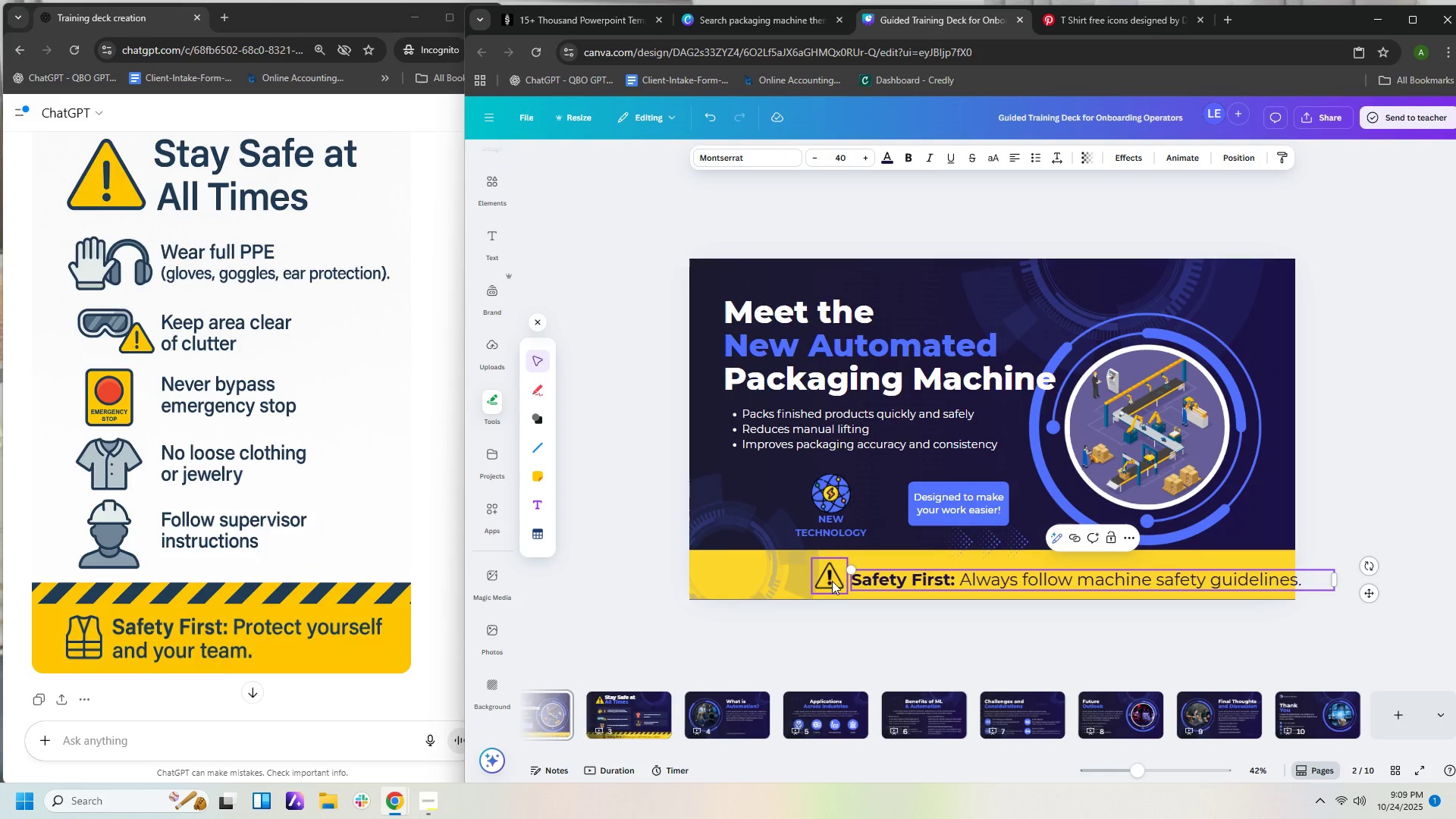 
left_click_drag(start_coordinate=[833, 580], to_coordinate=[780, 578])
 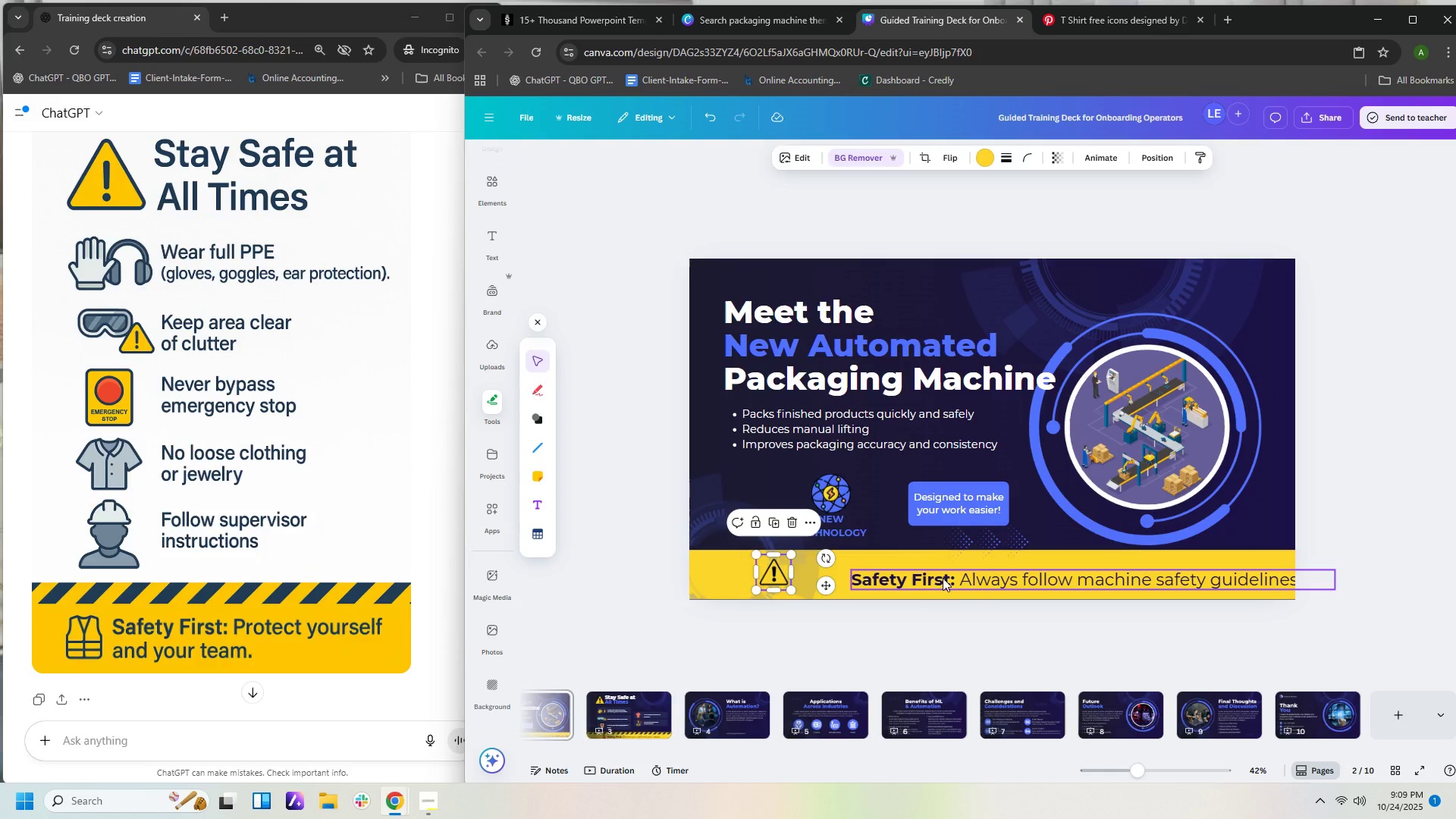 
left_click_drag(start_coordinate=[943, 578], to_coordinate=[882, 573])
 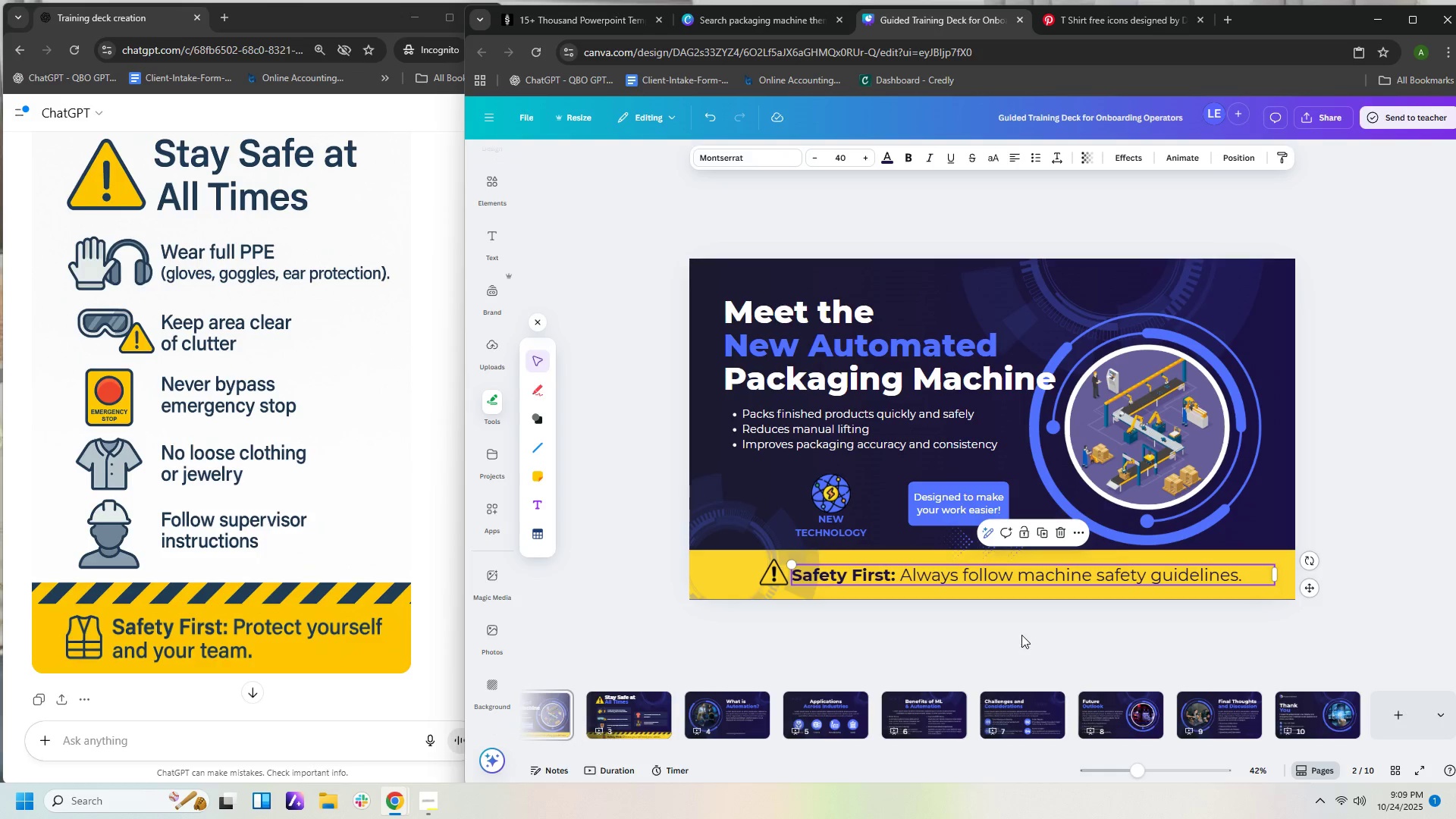 
left_click([1021, 635])
 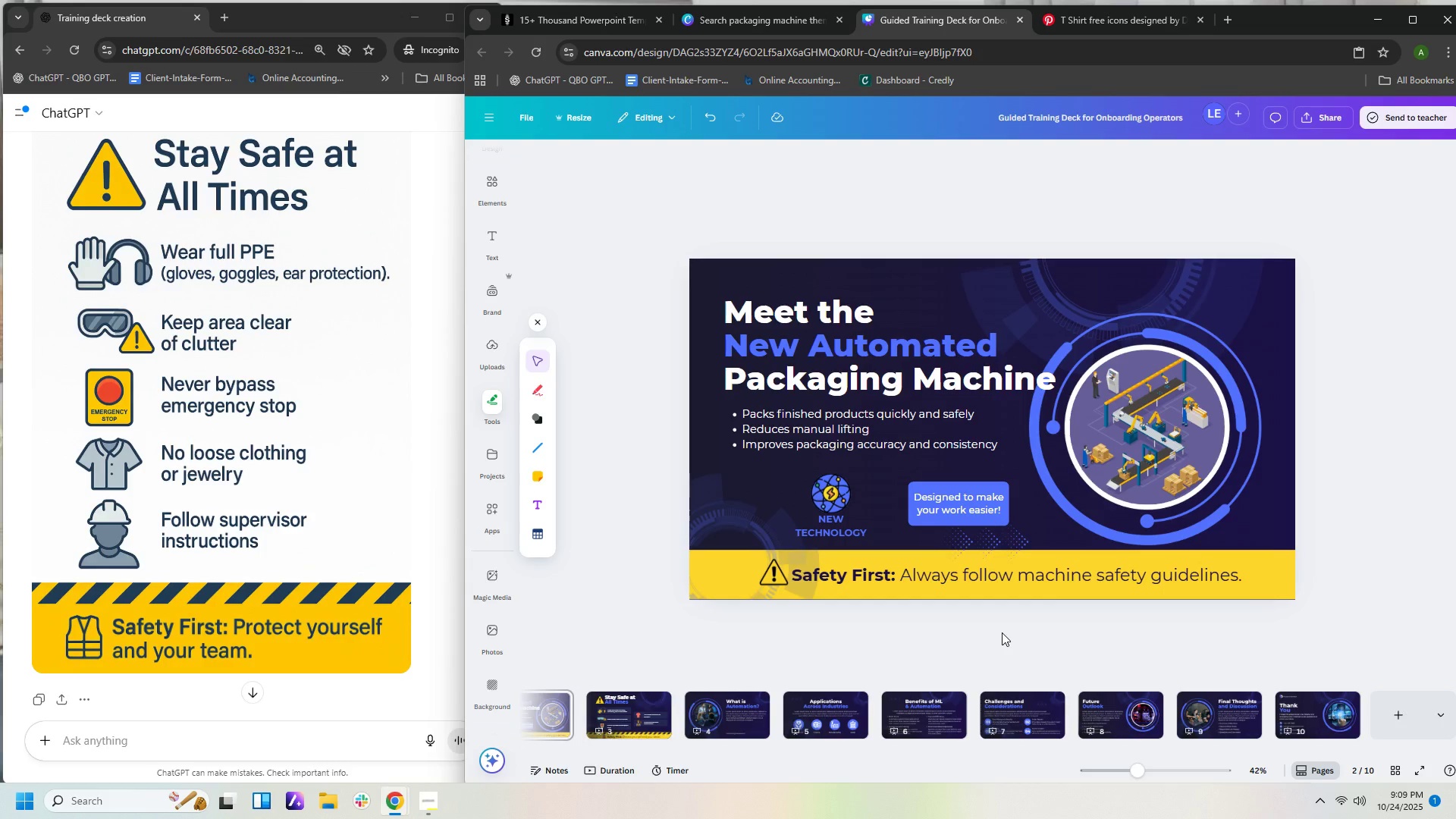 
wait(9.23)
 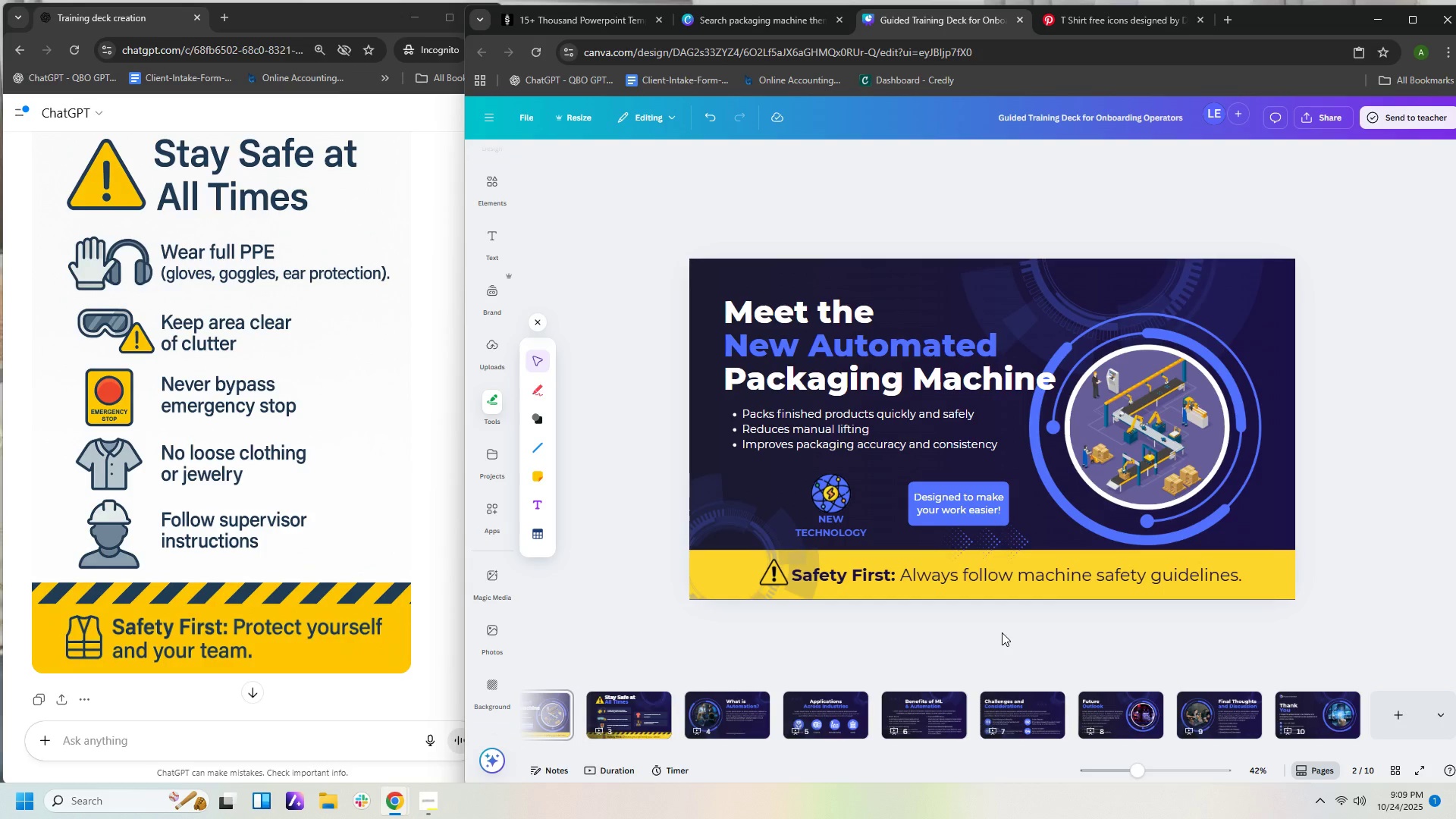 
double_click([1165, 579])
 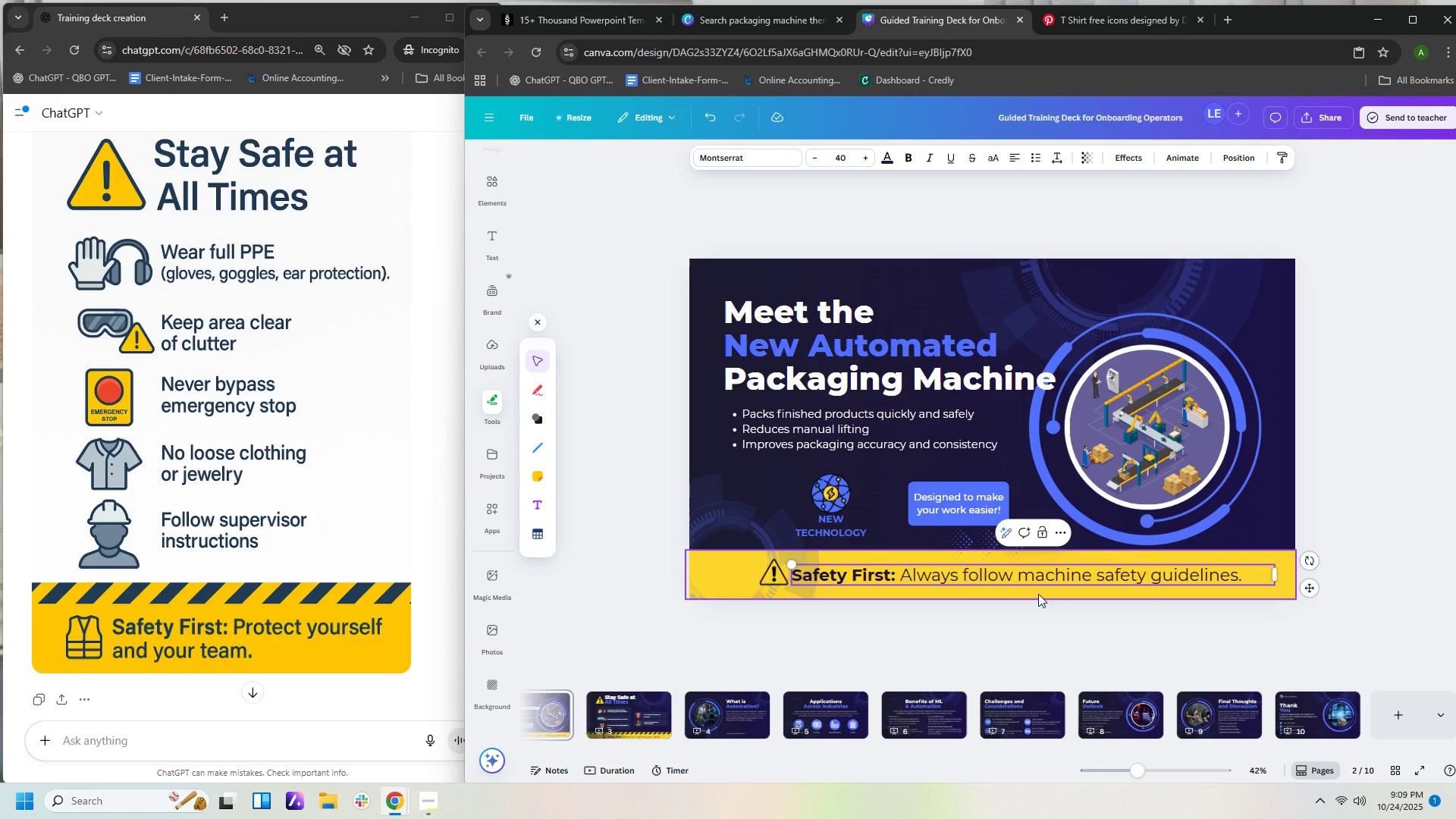 
key(Control+A)
 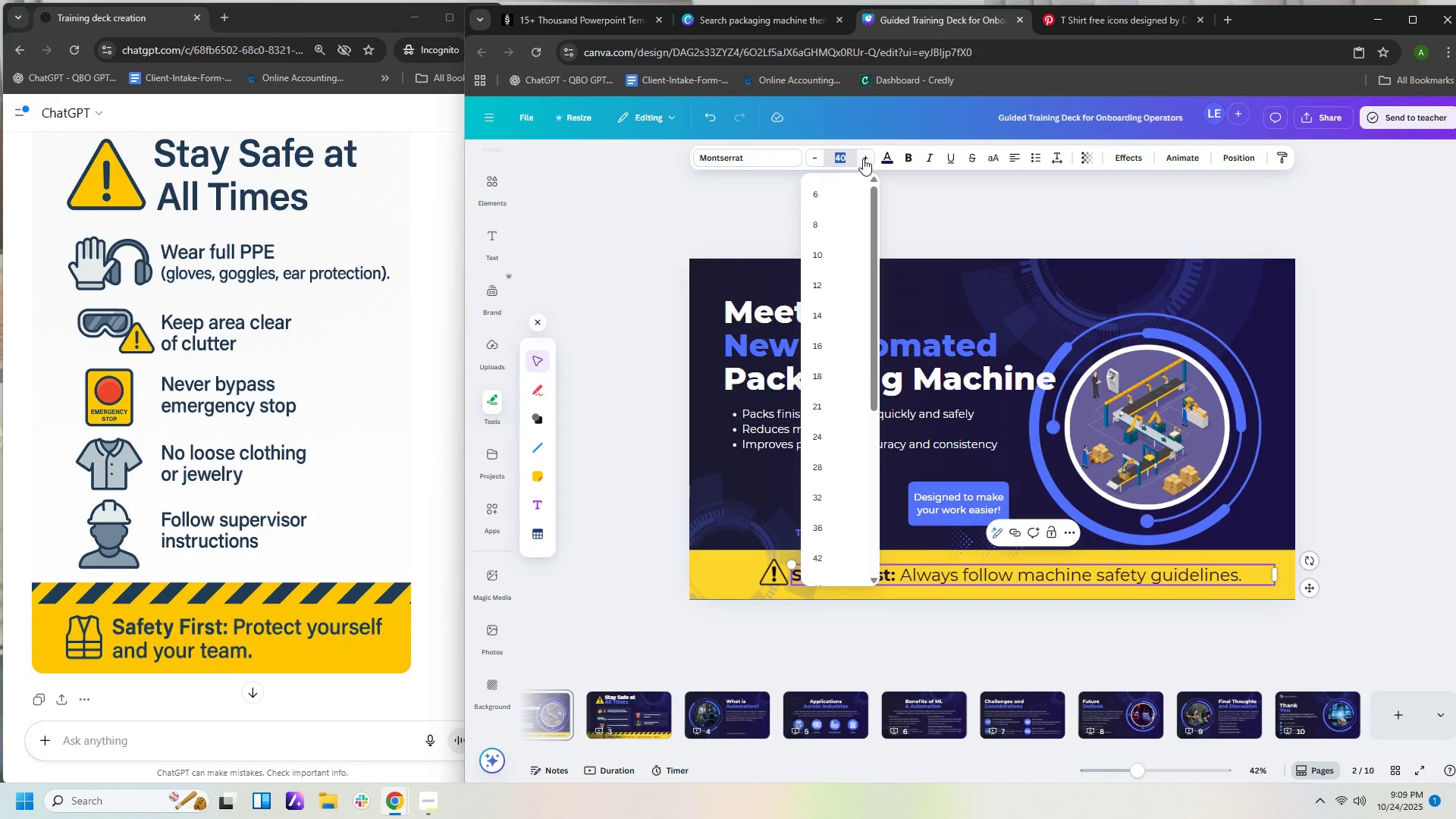 
key(Numpad3)
 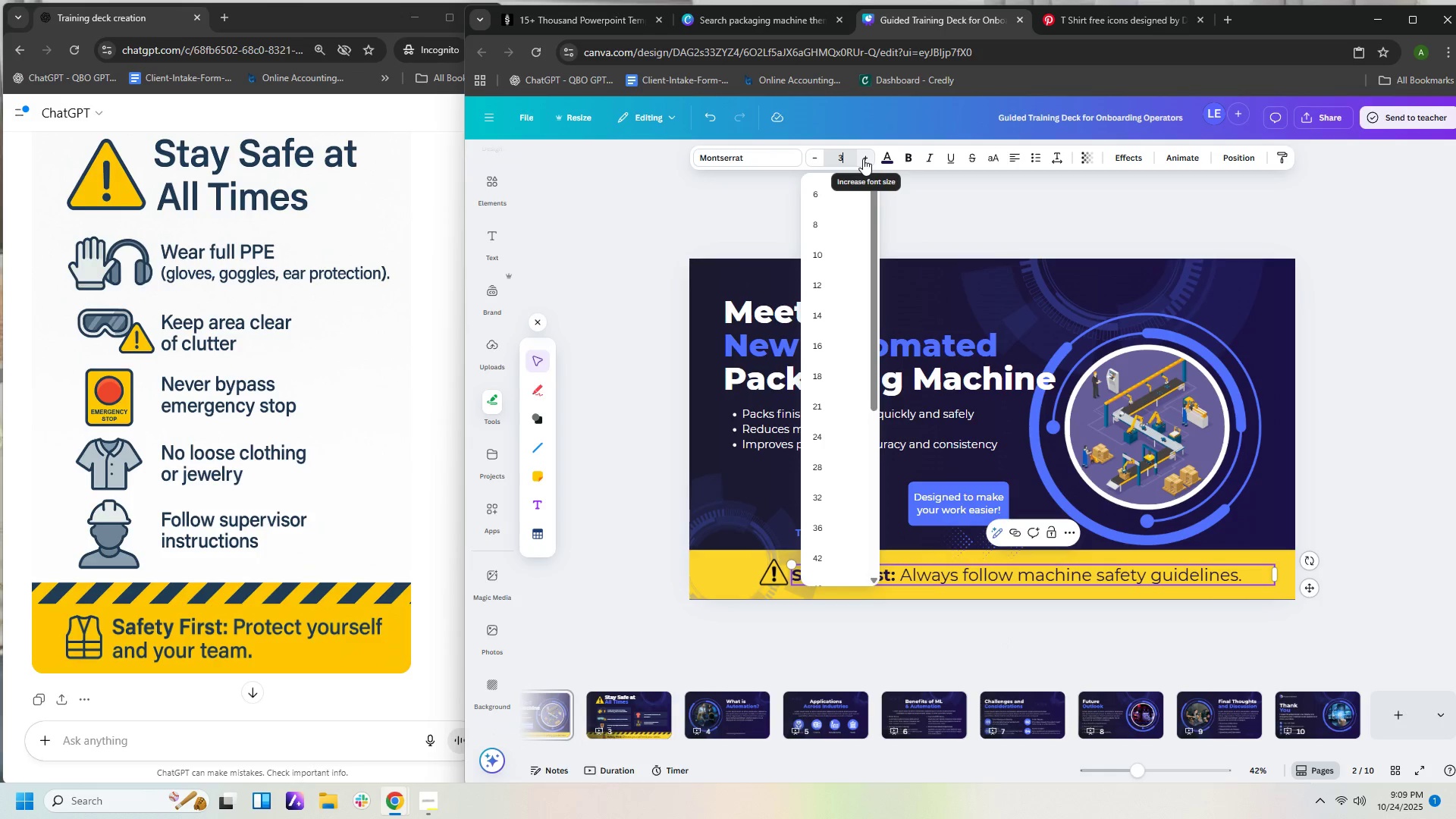 
key(Numpad5)
 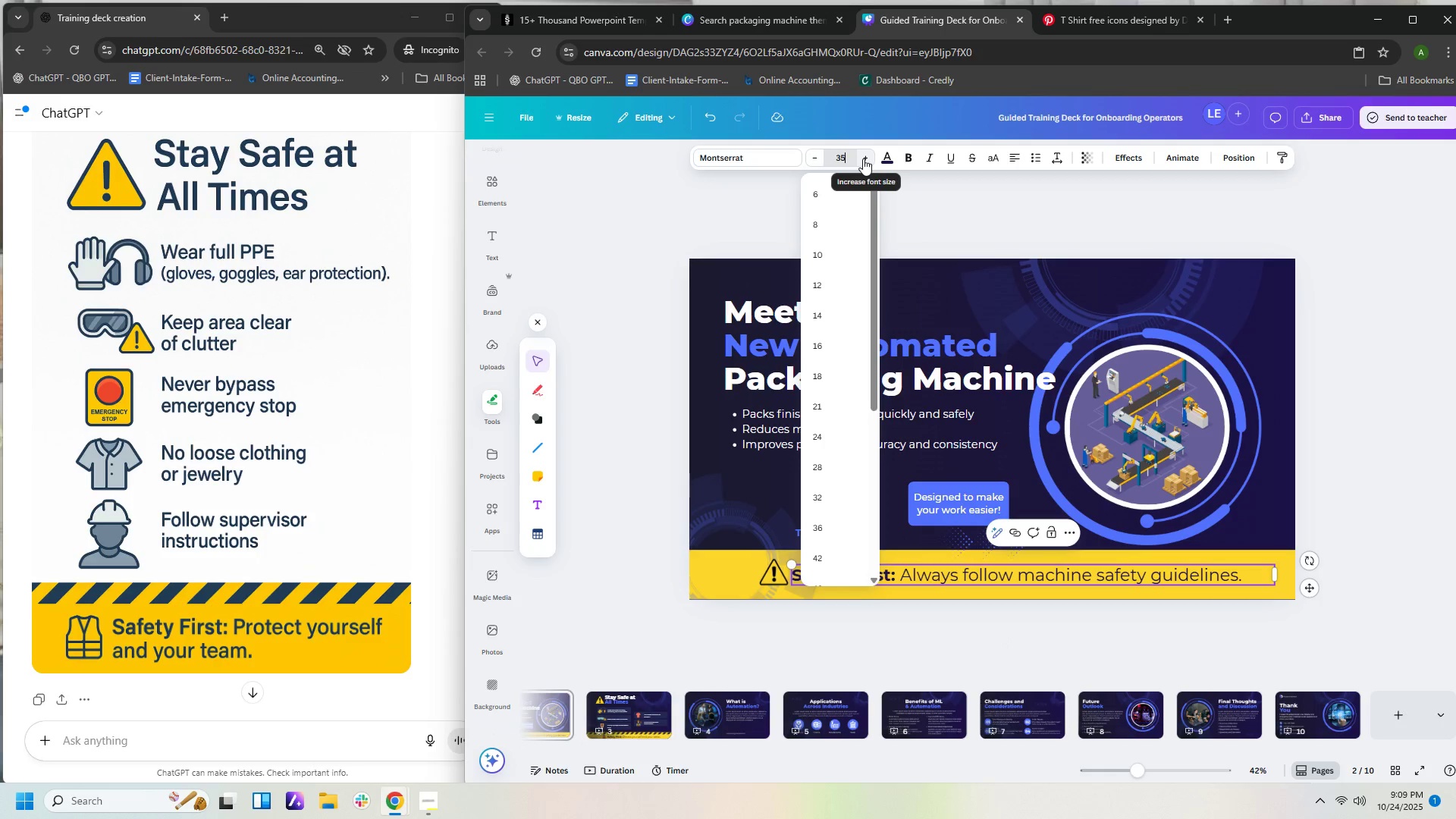 
key(NumpadEnter)
 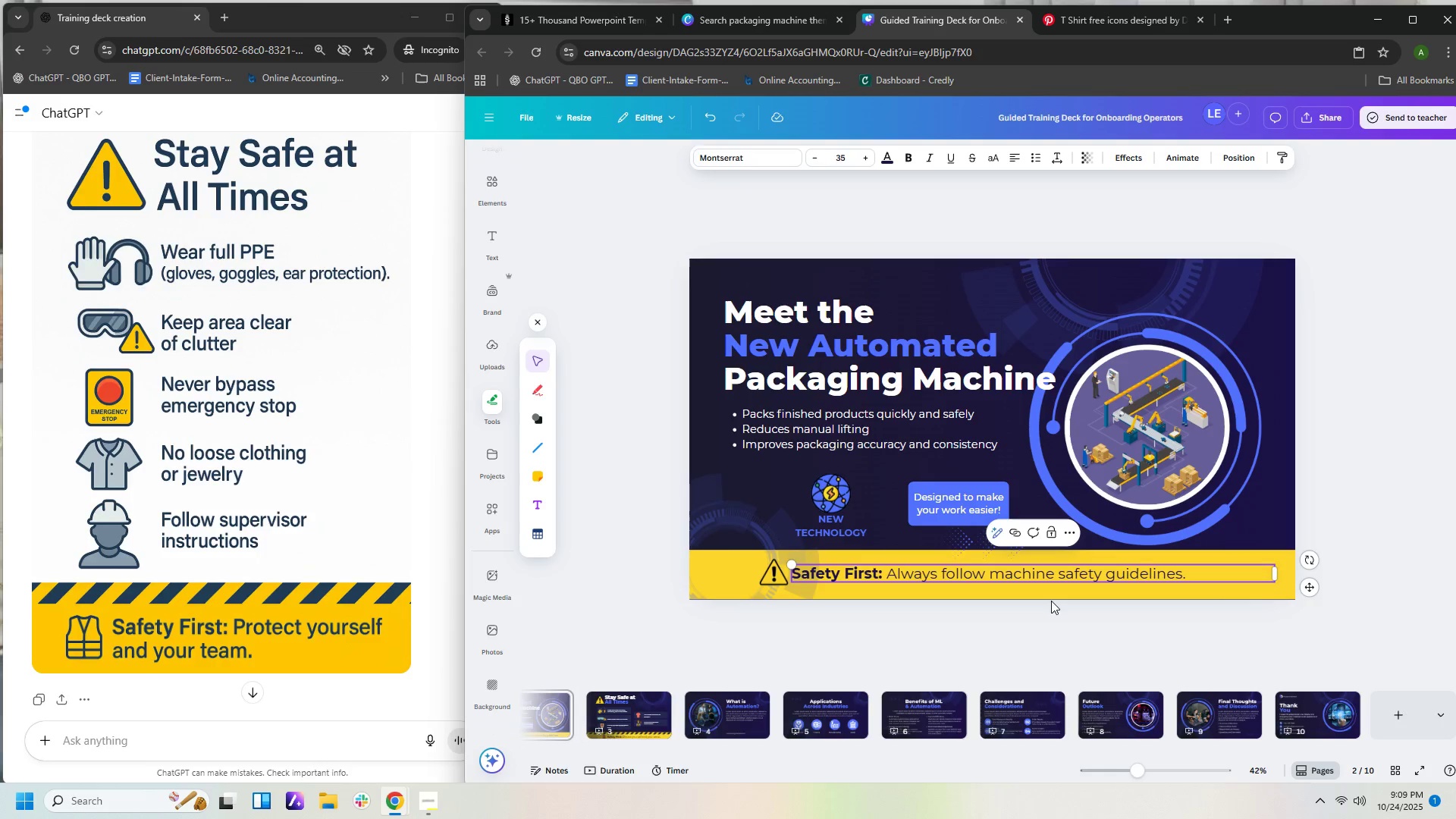 
left_click([1056, 623])
 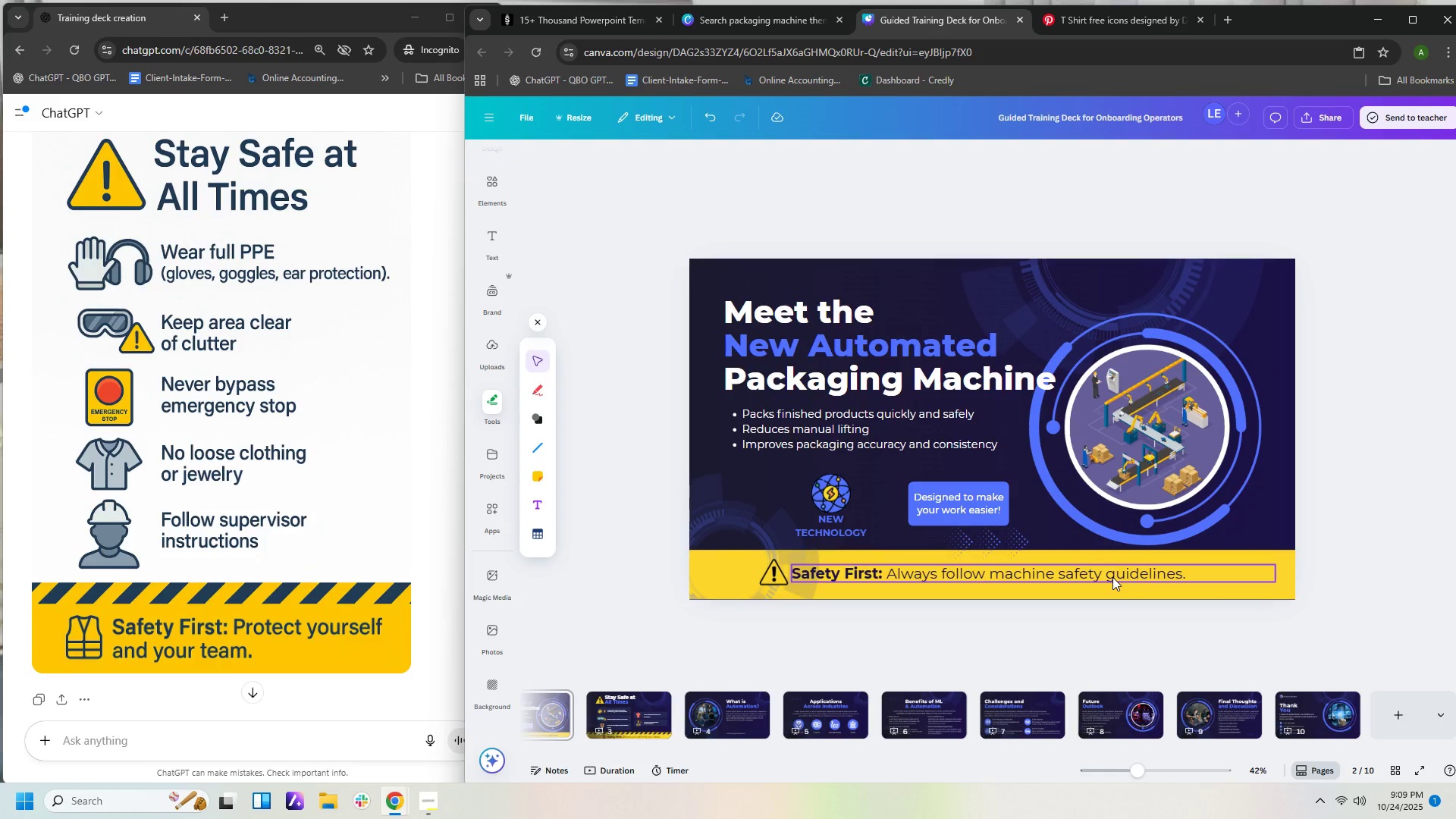 
left_click_drag(start_coordinate=[1112, 577], to_coordinate=[1141, 579])
 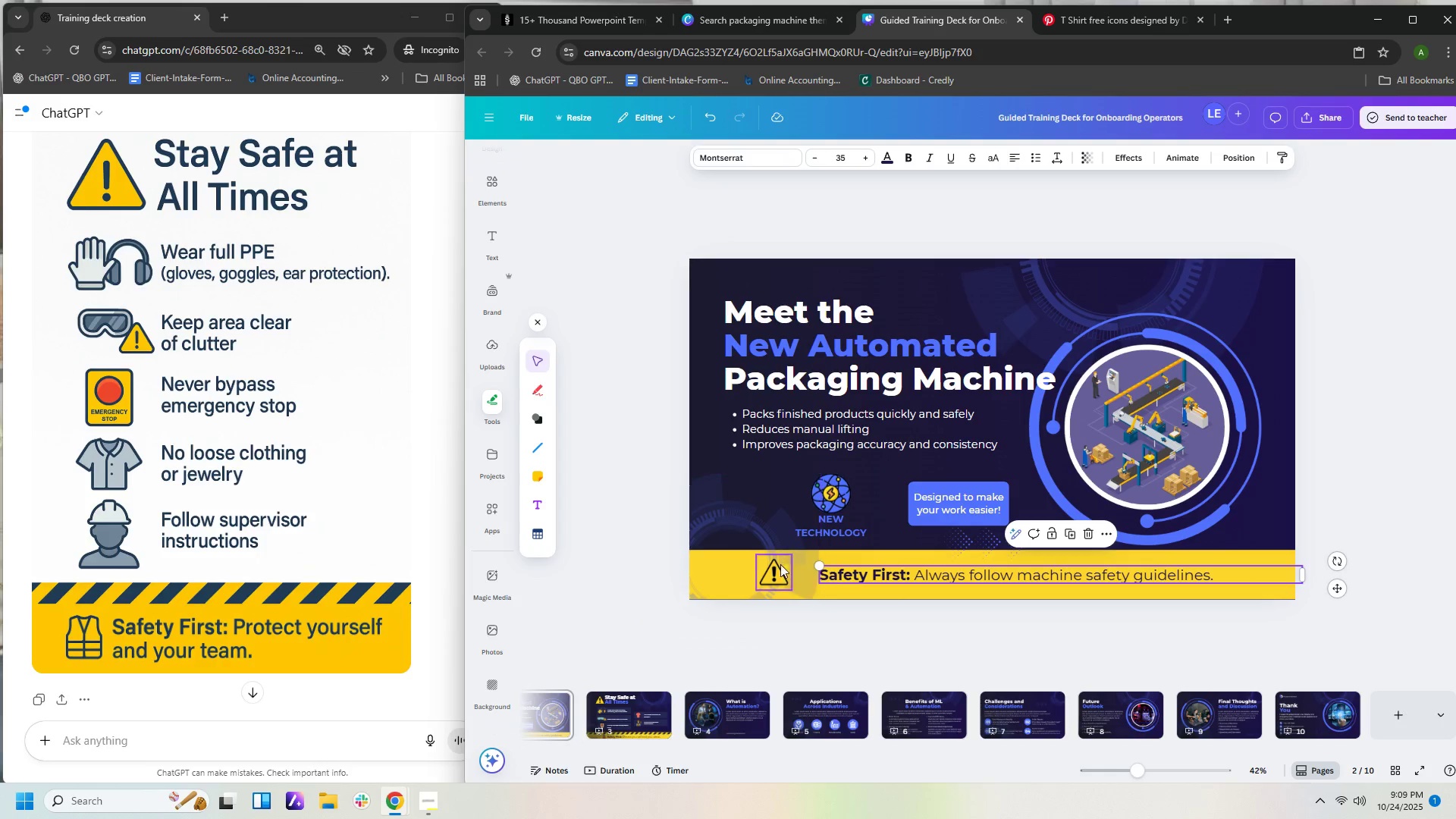 
left_click_drag(start_coordinate=[777, 569], to_coordinate=[808, 570])
 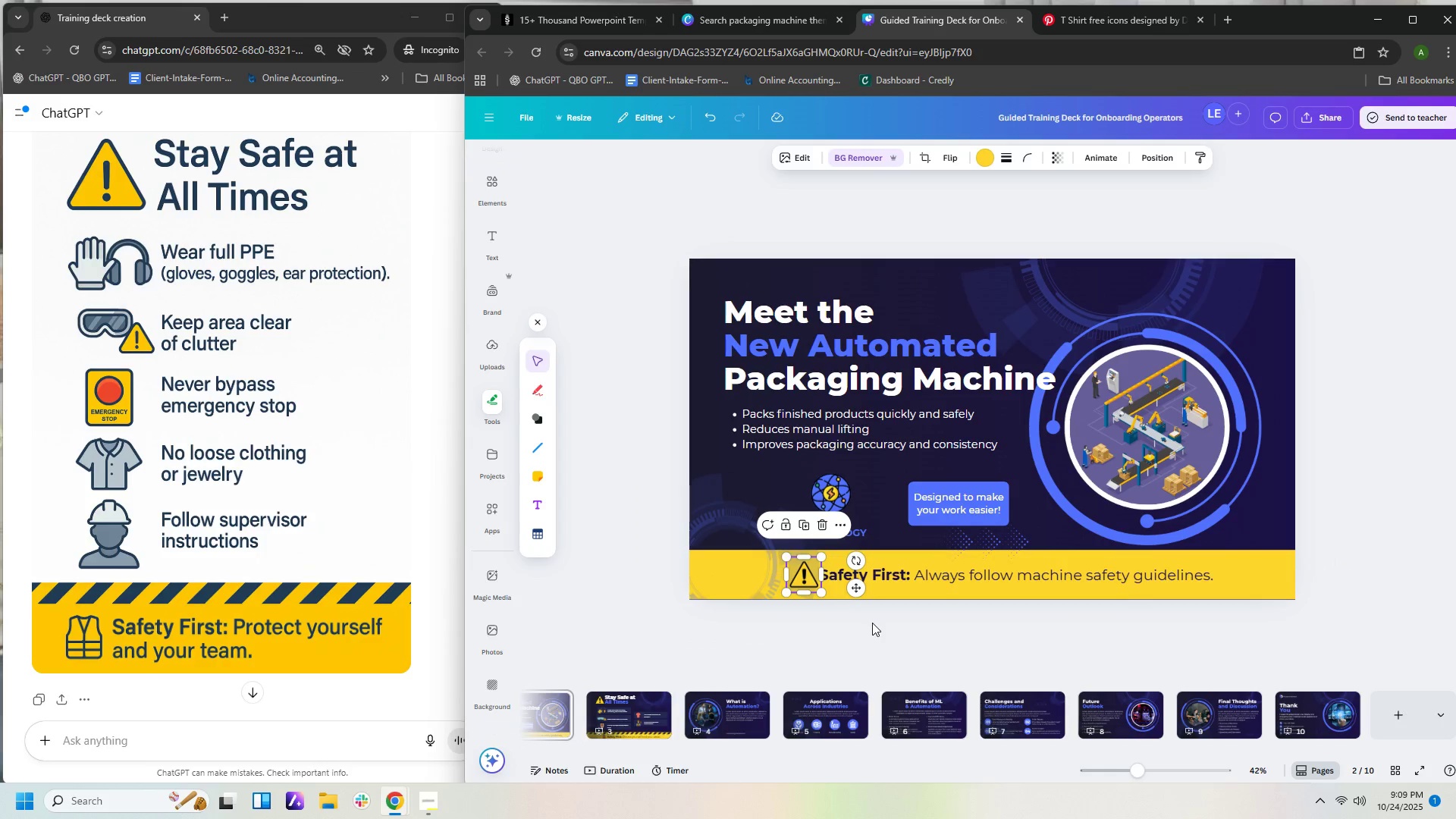 
left_click_drag(start_coordinate=[872, 623], to_coordinate=[874, 626])